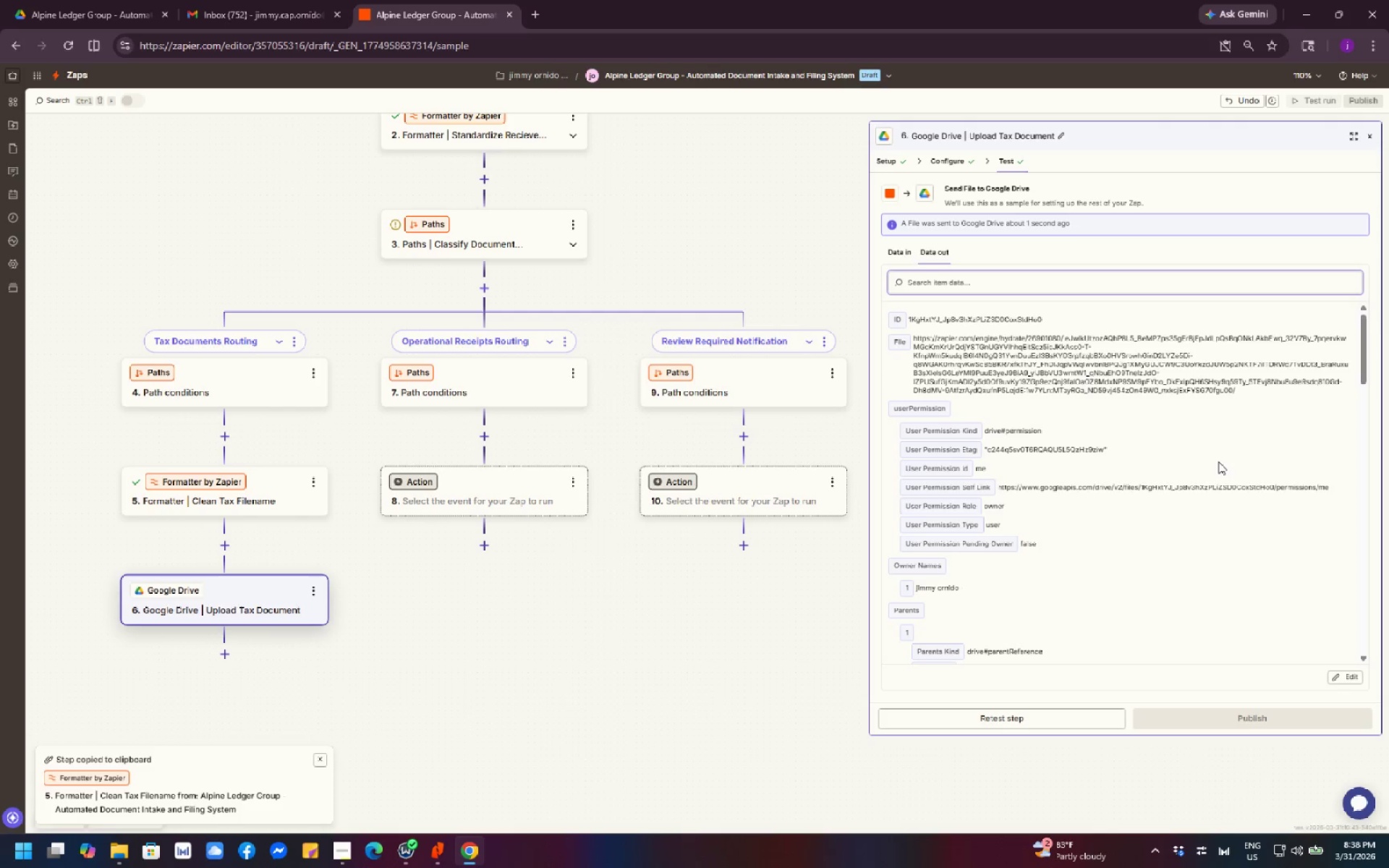 
wait(13.25)
 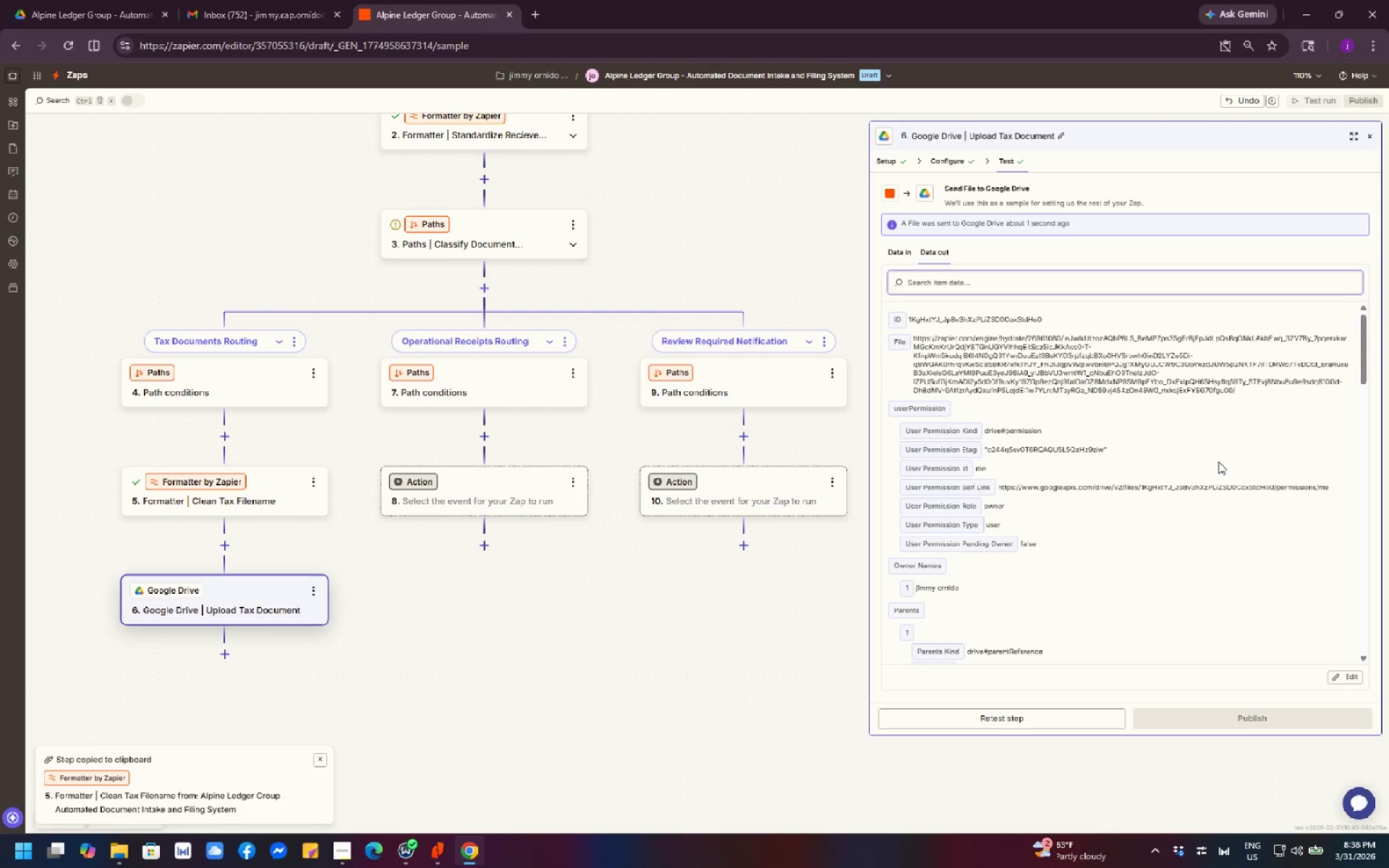 
left_click_drag(start_coordinate=[675, 608], to_coordinate=[669, 731])
 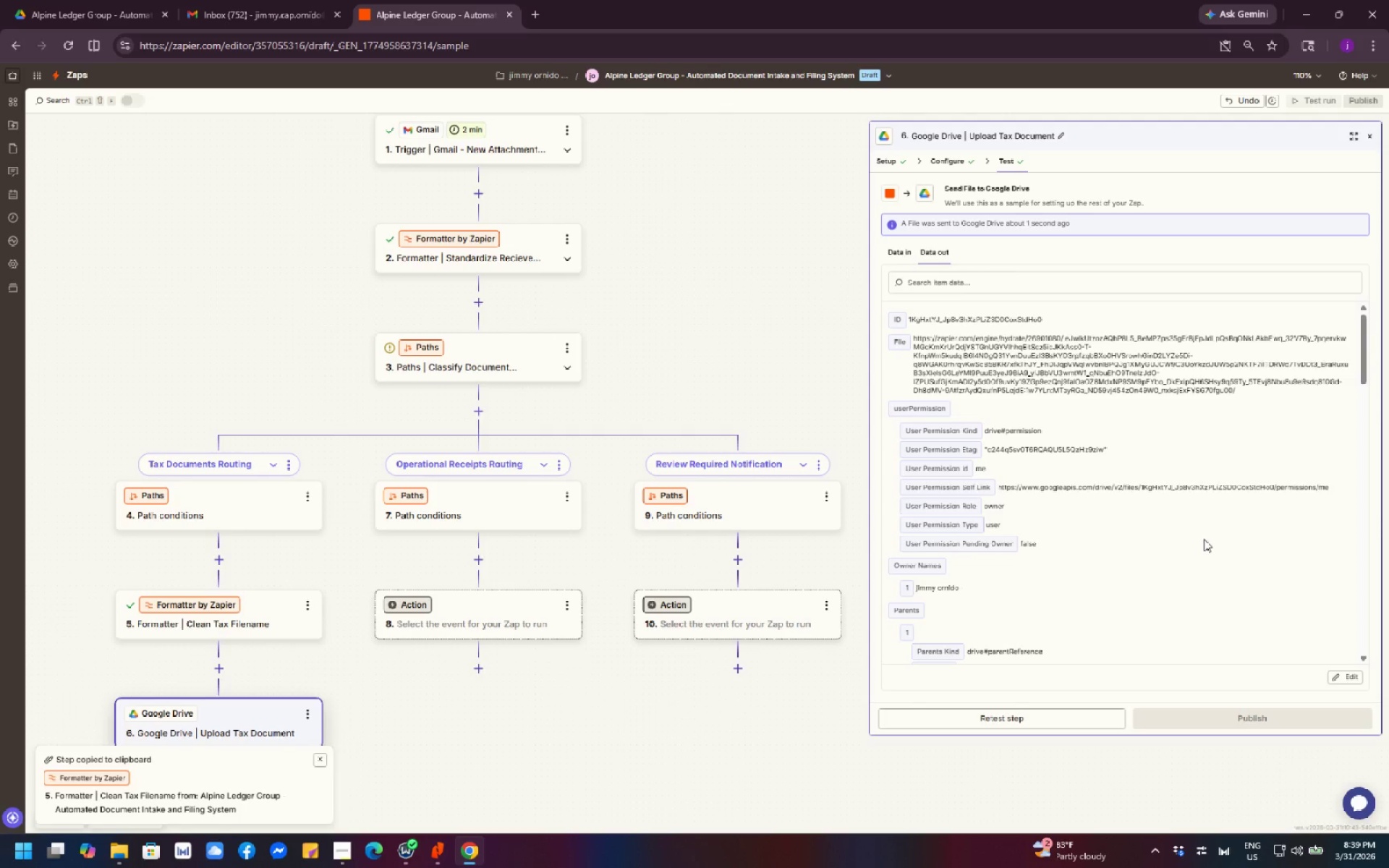 
wait(13.88)
 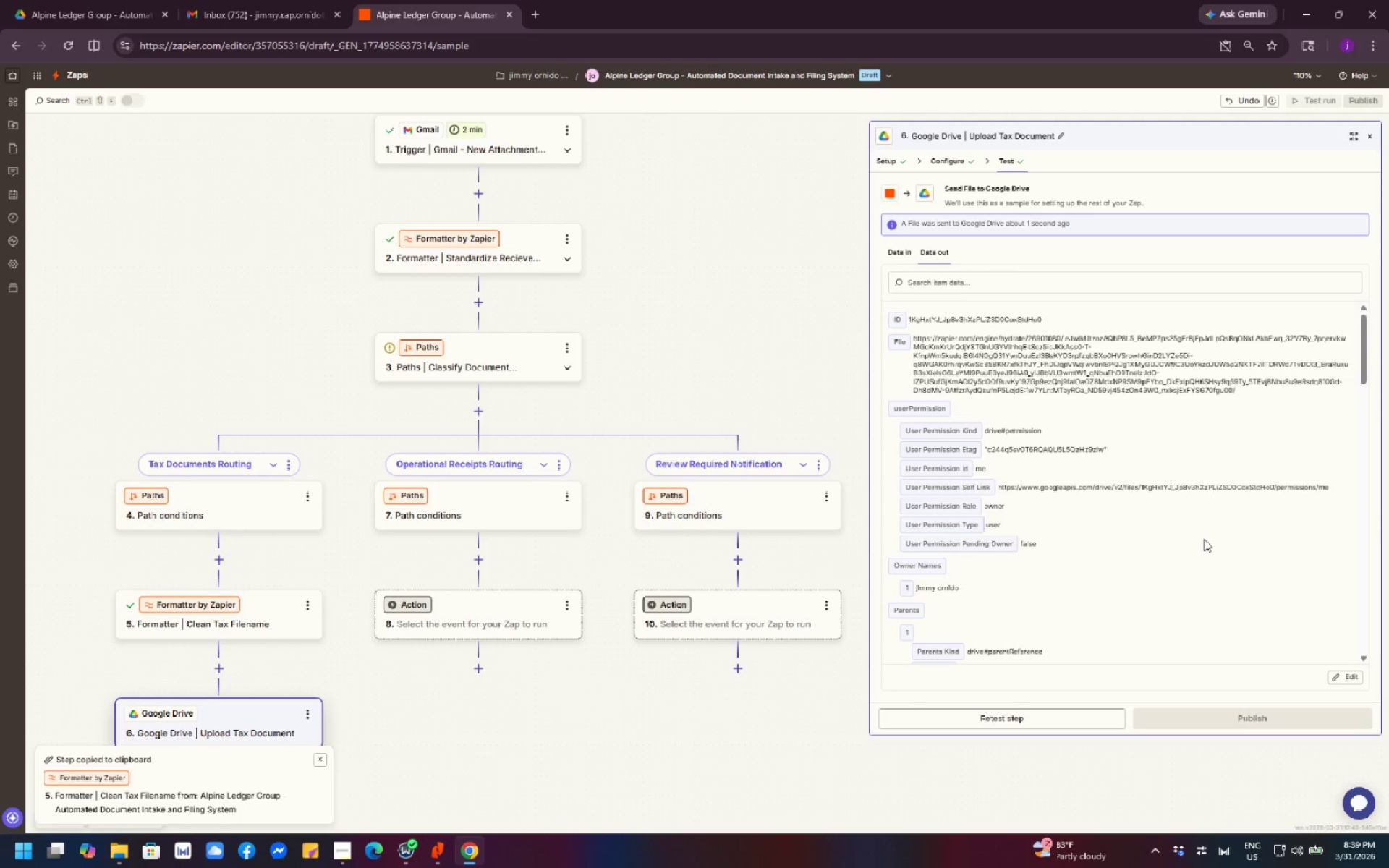 
scroll: coordinate [1154, 594], scroll_direction: down, amount: 6.0
 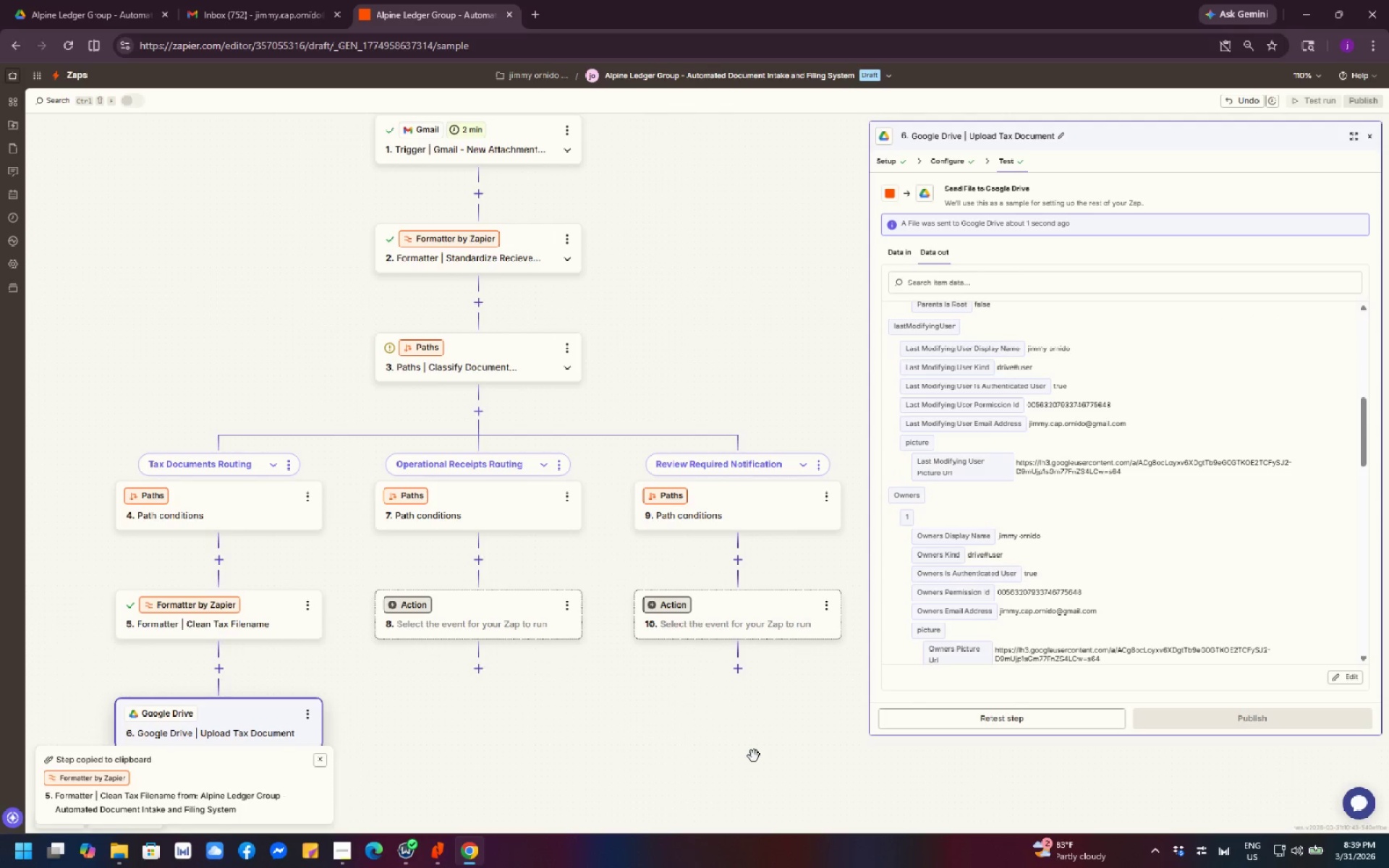 
left_click_drag(start_coordinate=[644, 763], to_coordinate=[660, 636])
 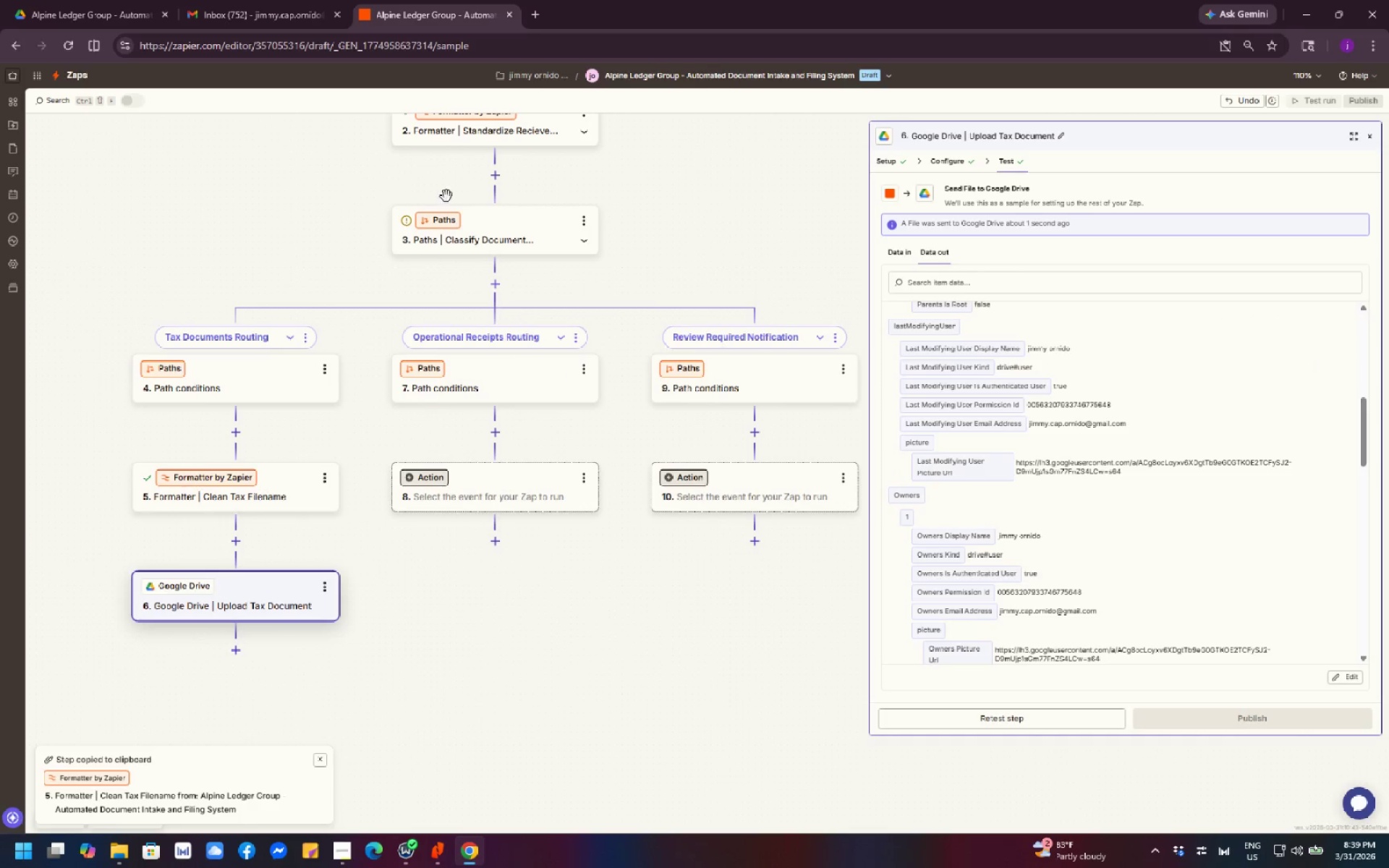 
left_click([254, 10])
 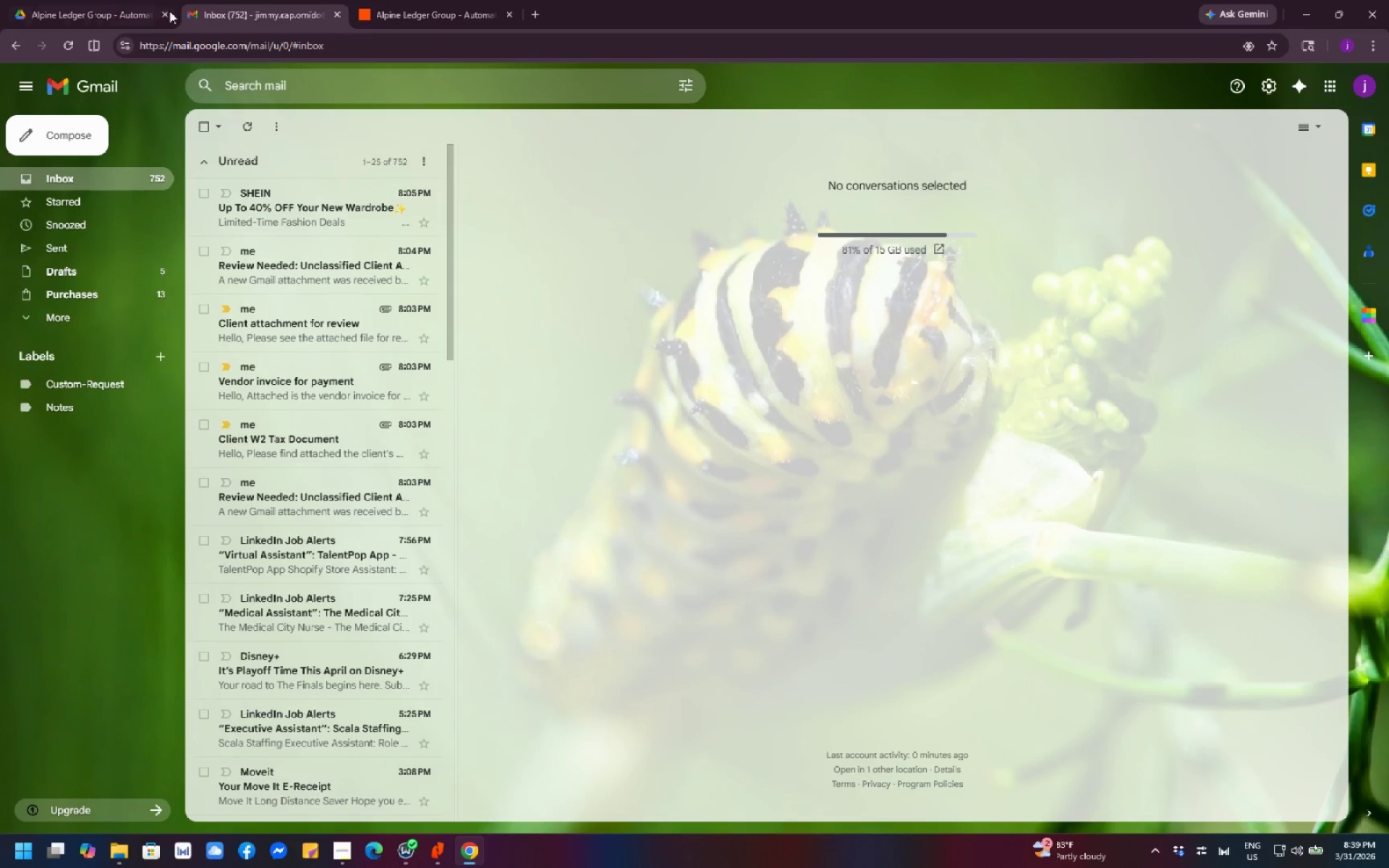 
left_click([127, 23])
 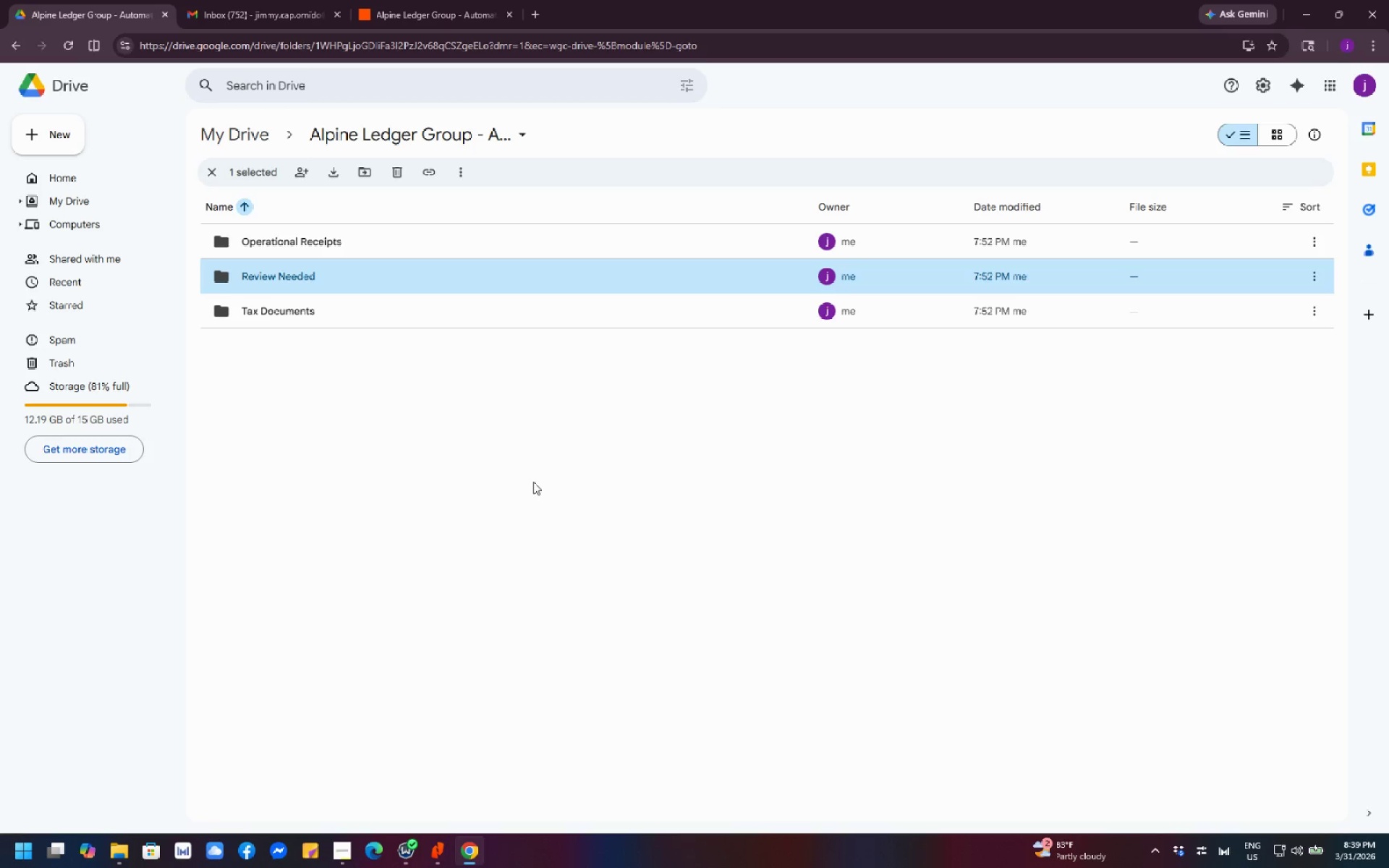 
wait(6.11)
 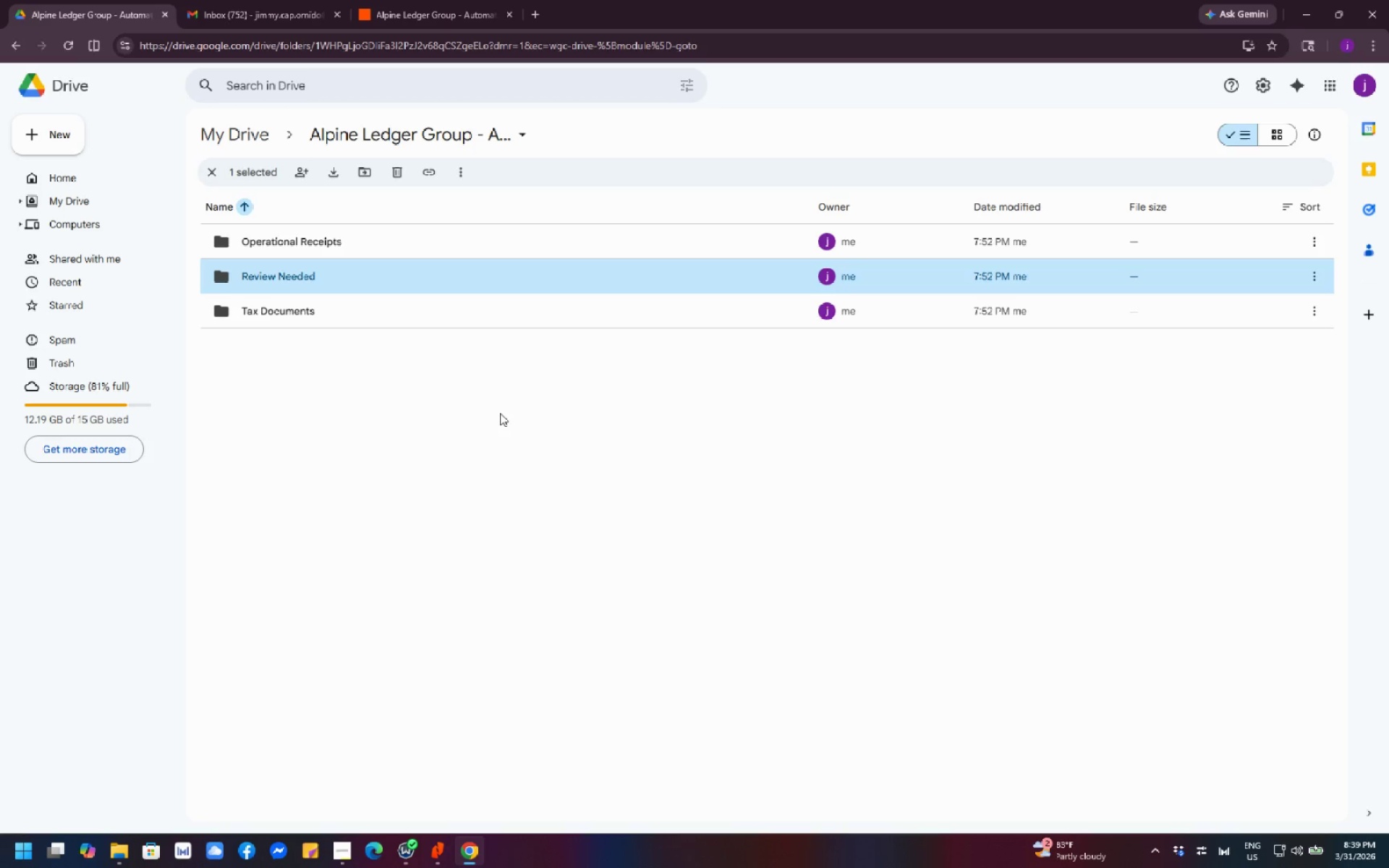 
double_click([440, 311])
 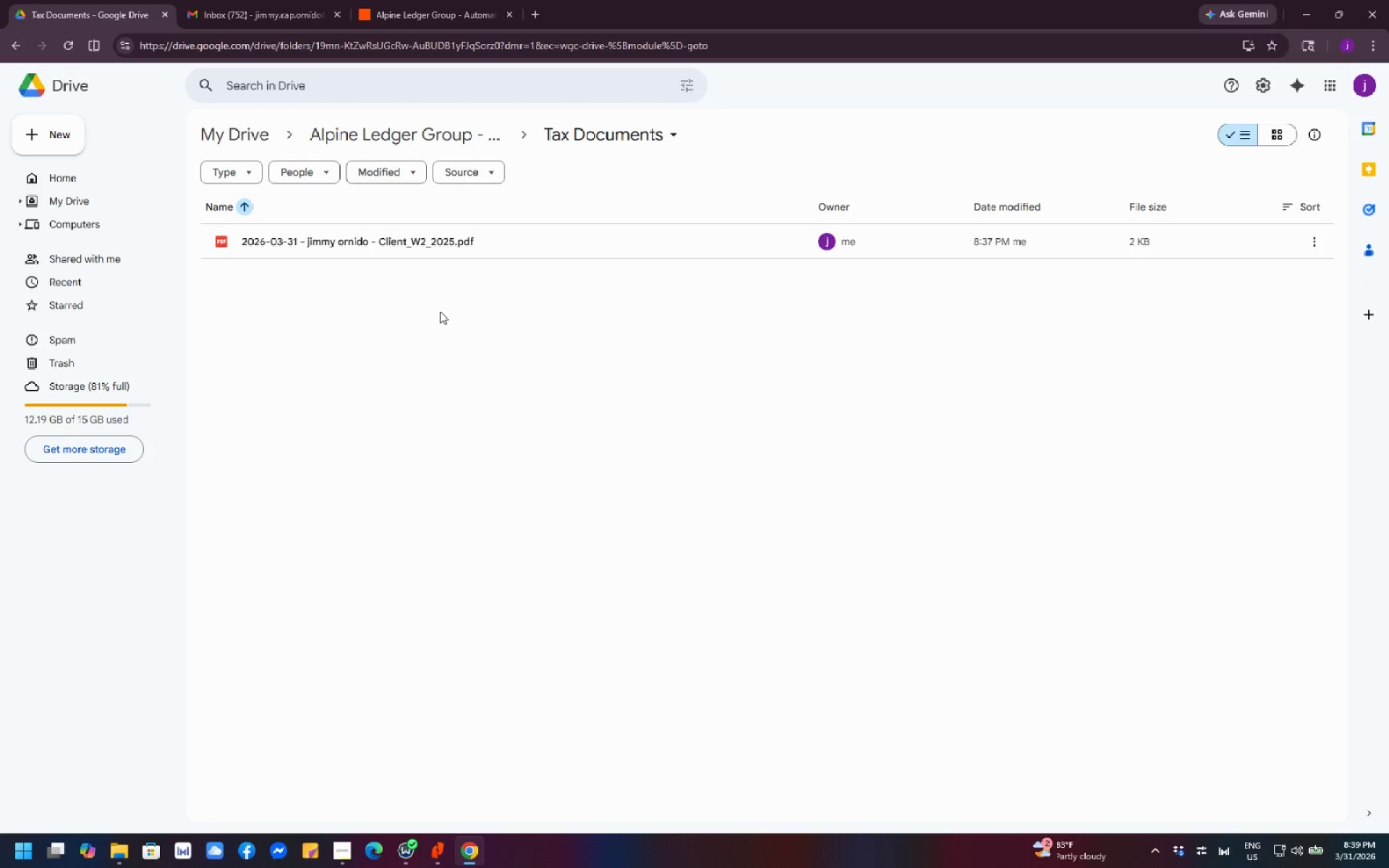 
wait(14.86)
 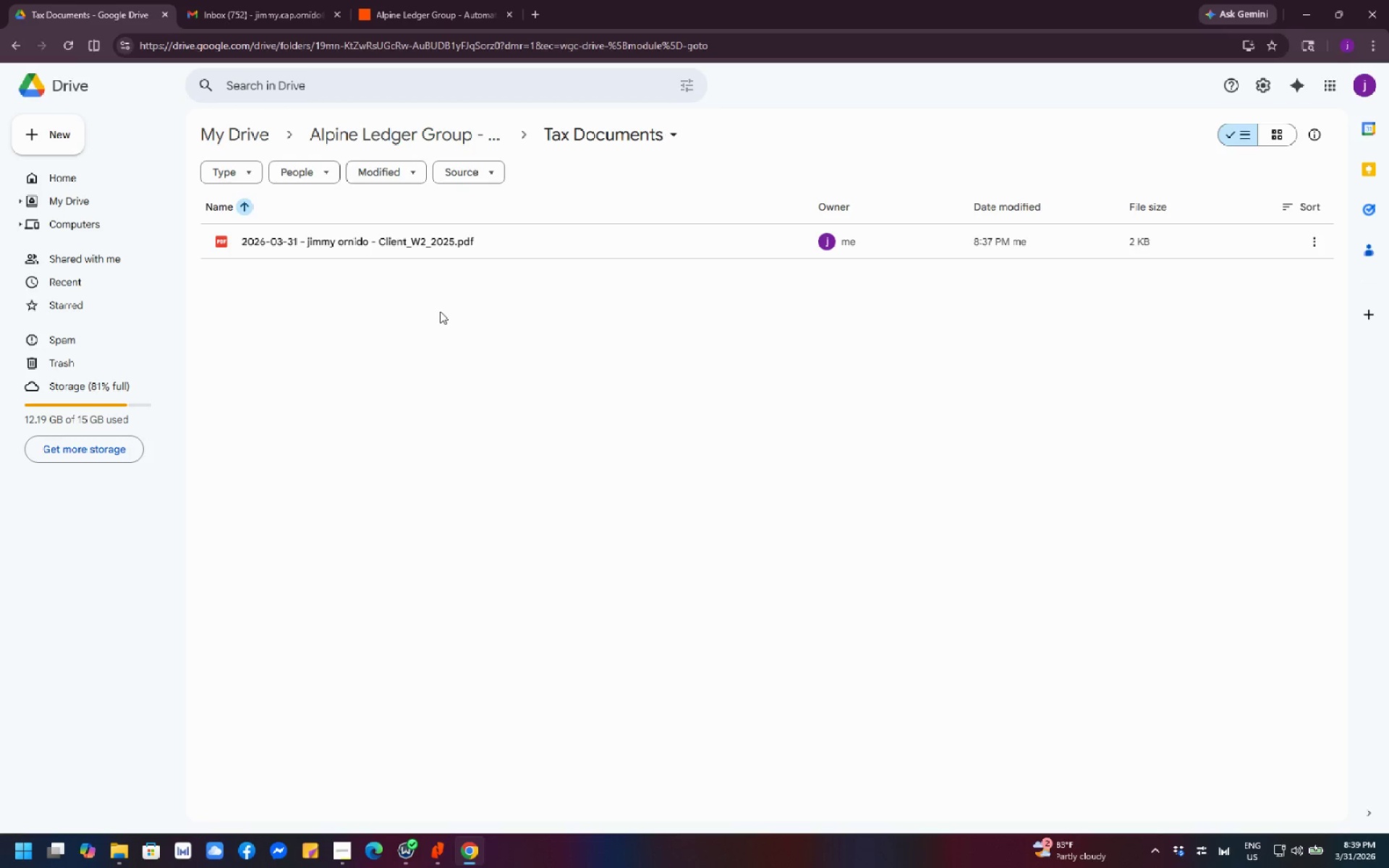 
key(PrintScreen)
 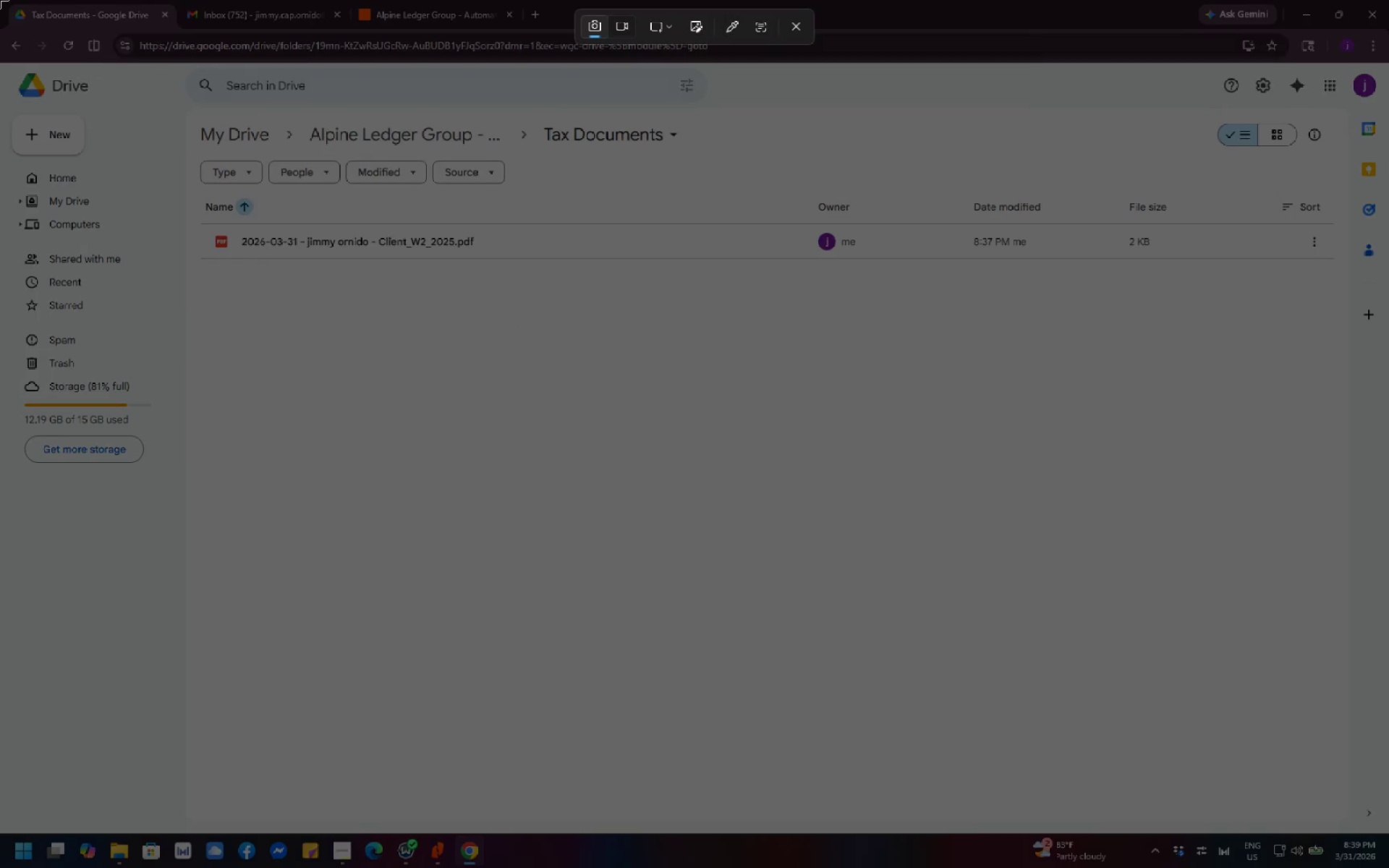 
left_click_drag(start_coordinate=[0, 0], to_coordinate=[1388, 867])
 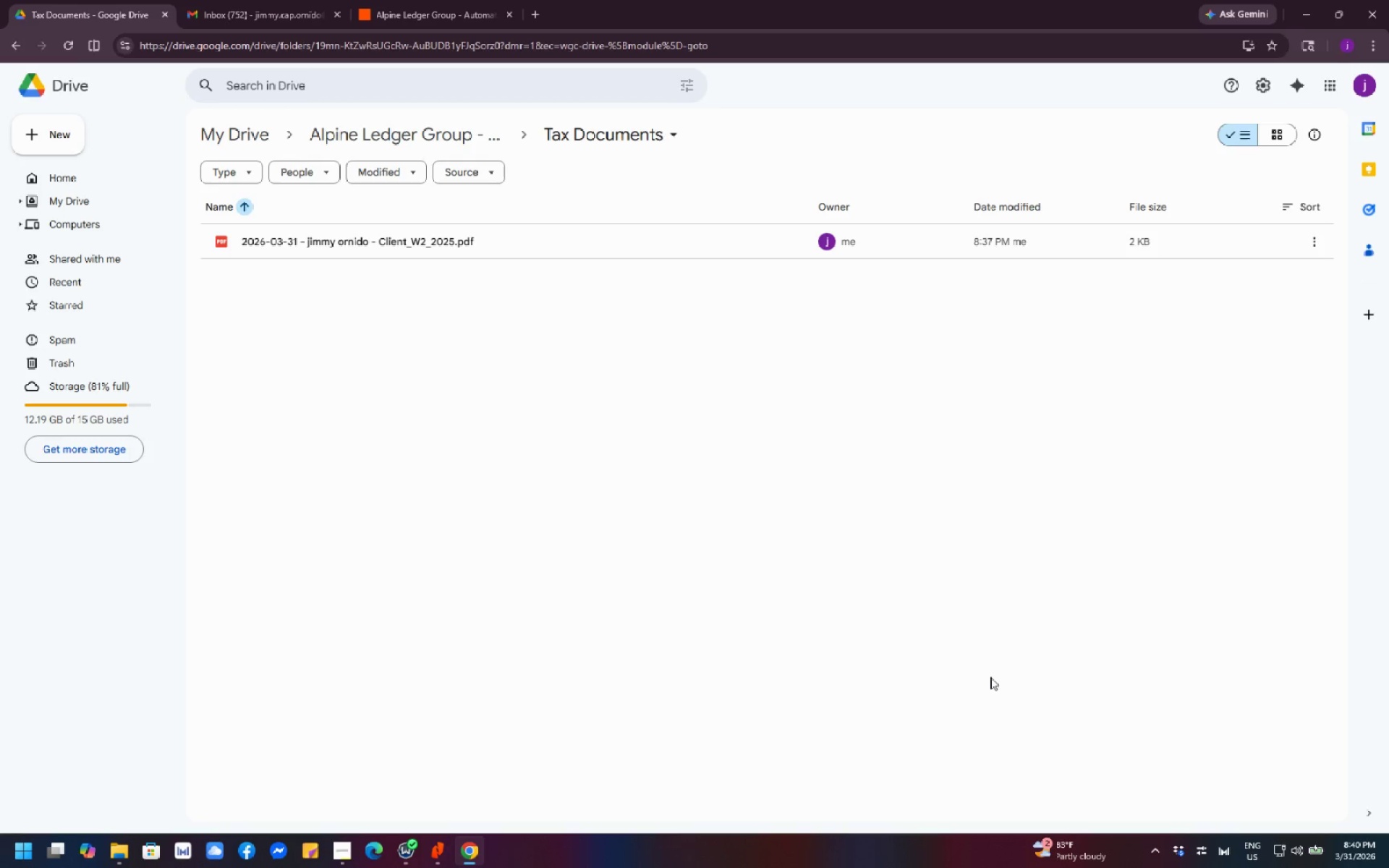 
wait(15.27)
 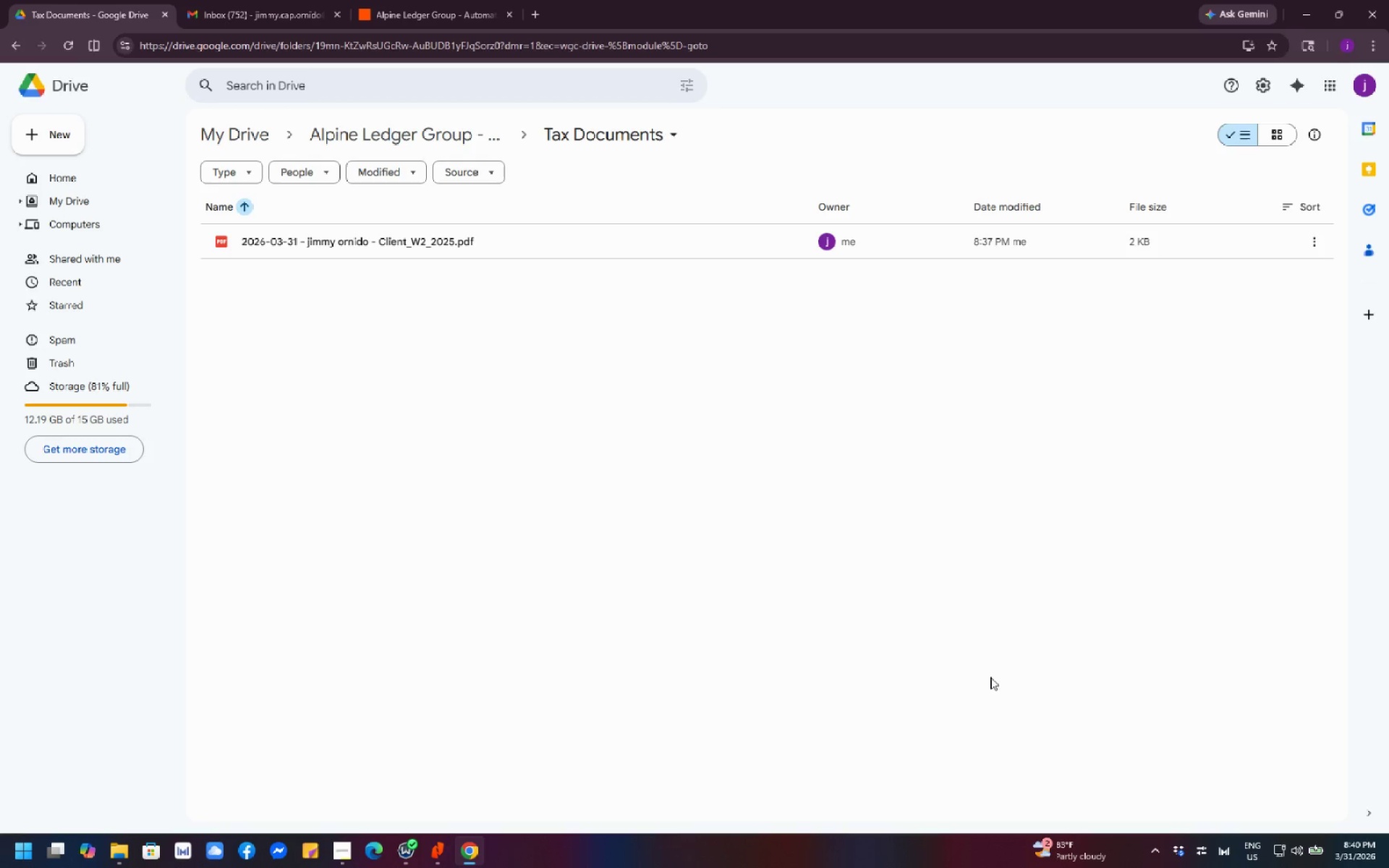 
left_click([113, 854])
 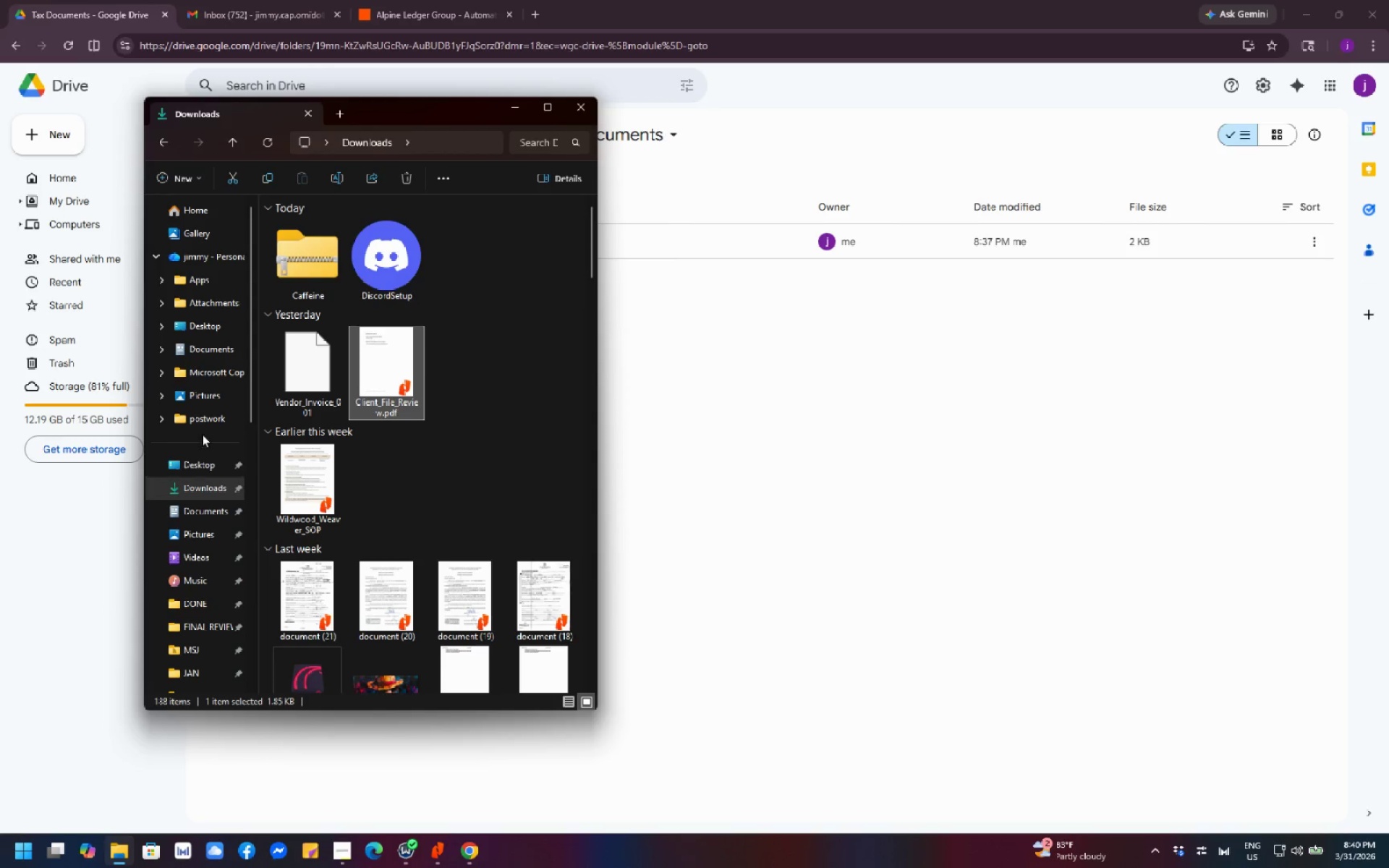 
left_click([196, 400])
 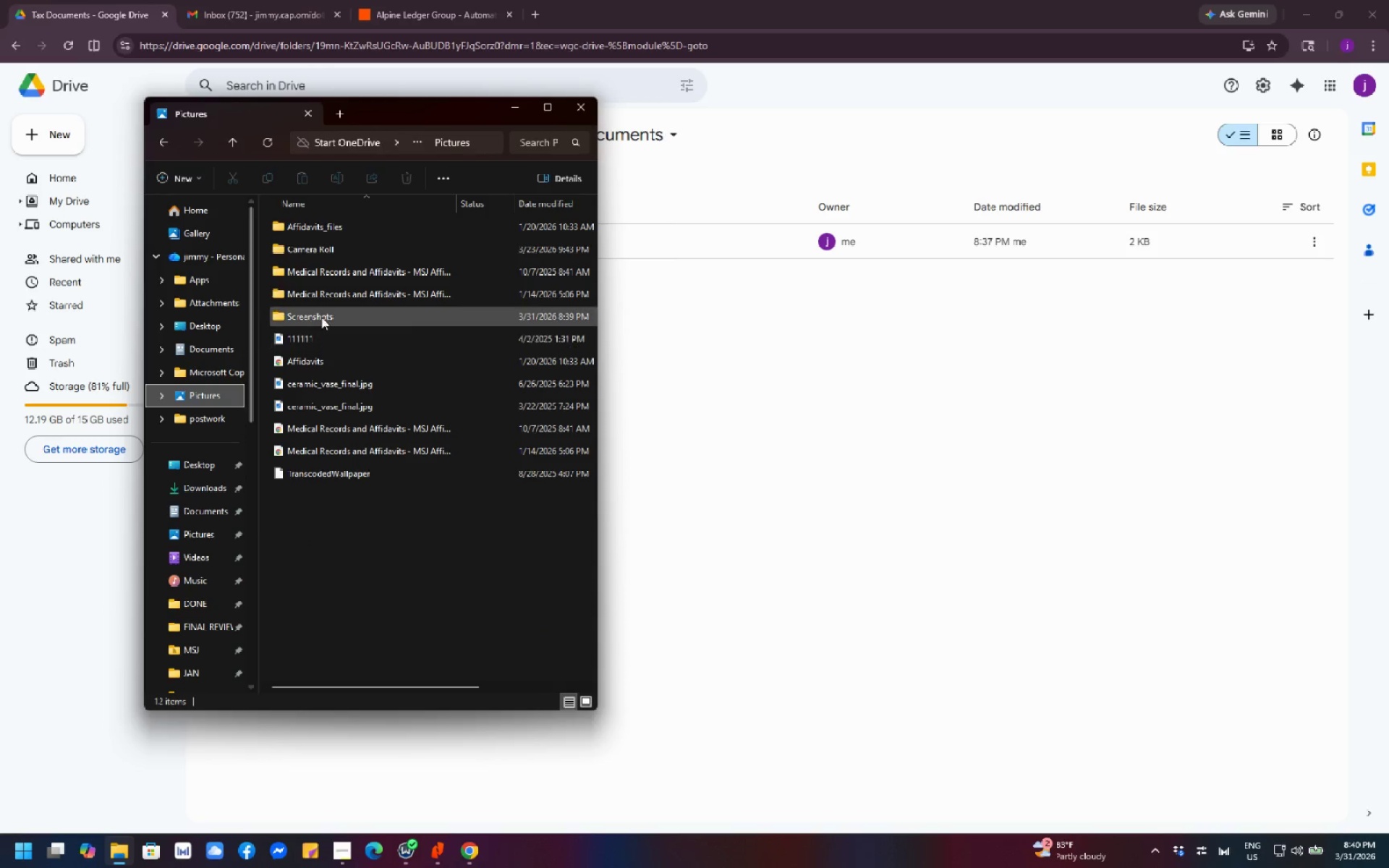 
double_click([321, 317])
 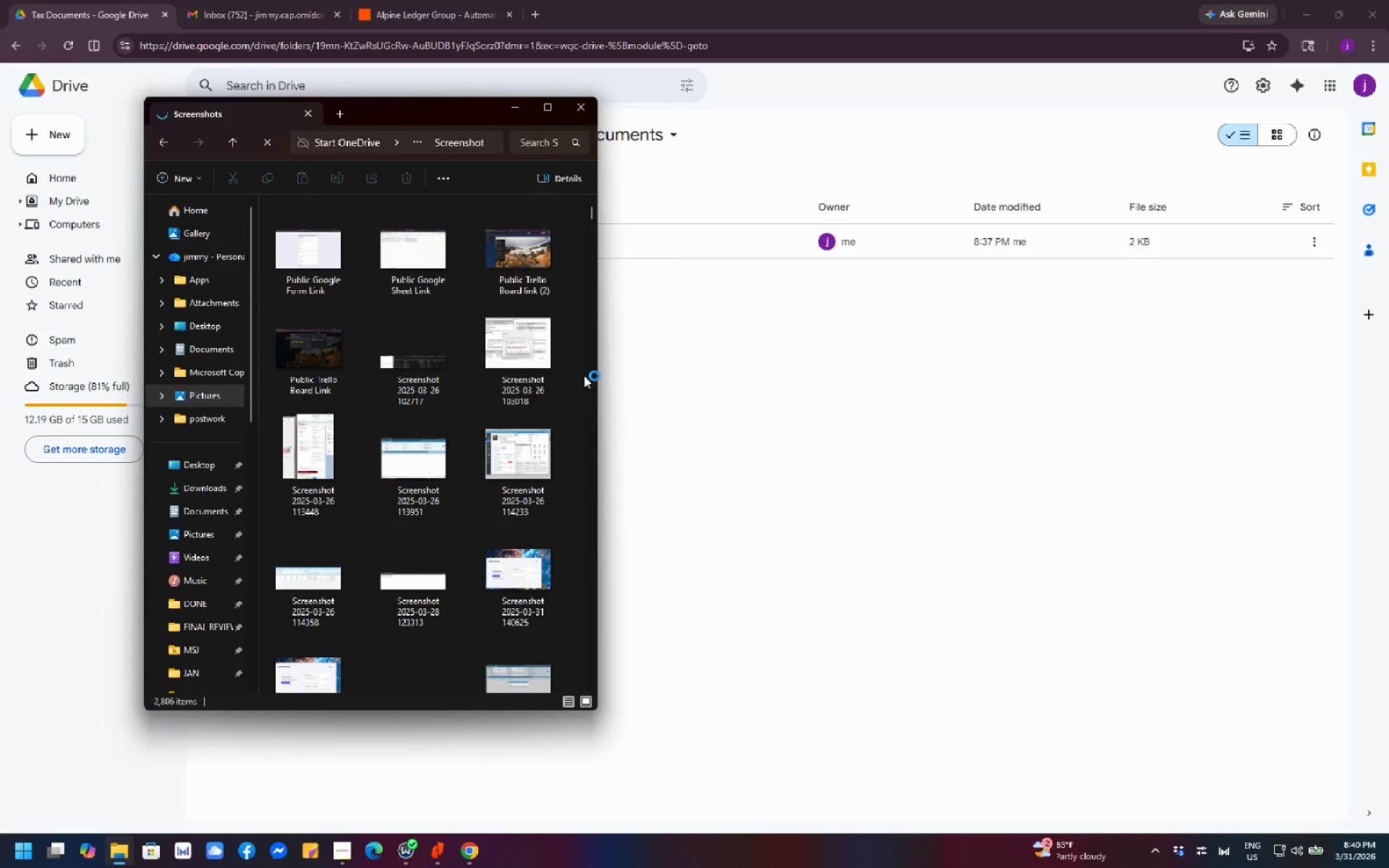 
left_click_drag(start_coordinate=[599, 380], to_coordinate=[1074, 460])
 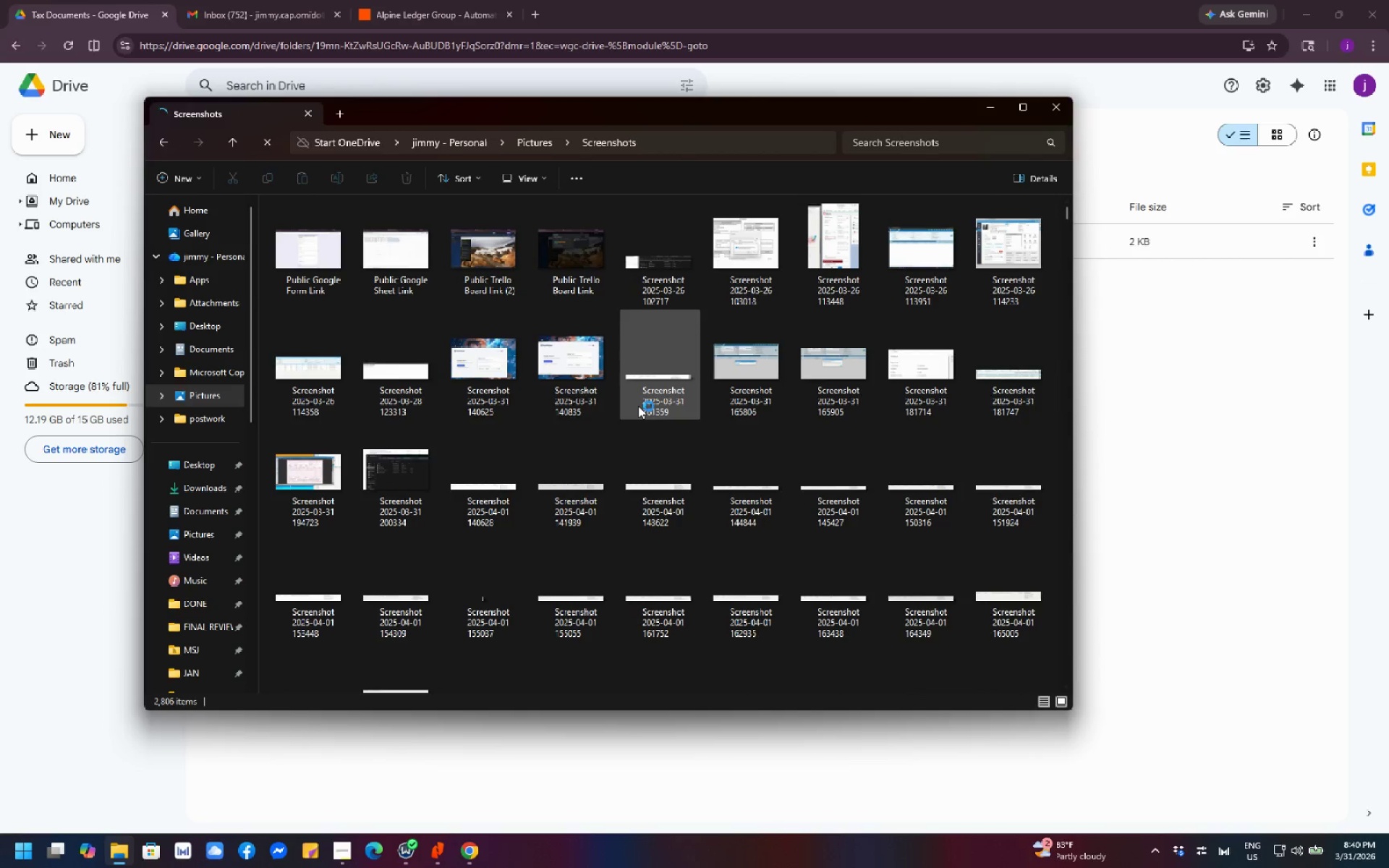 
scroll: coordinate [449, 354], scroll_direction: up, amount: 44.0
 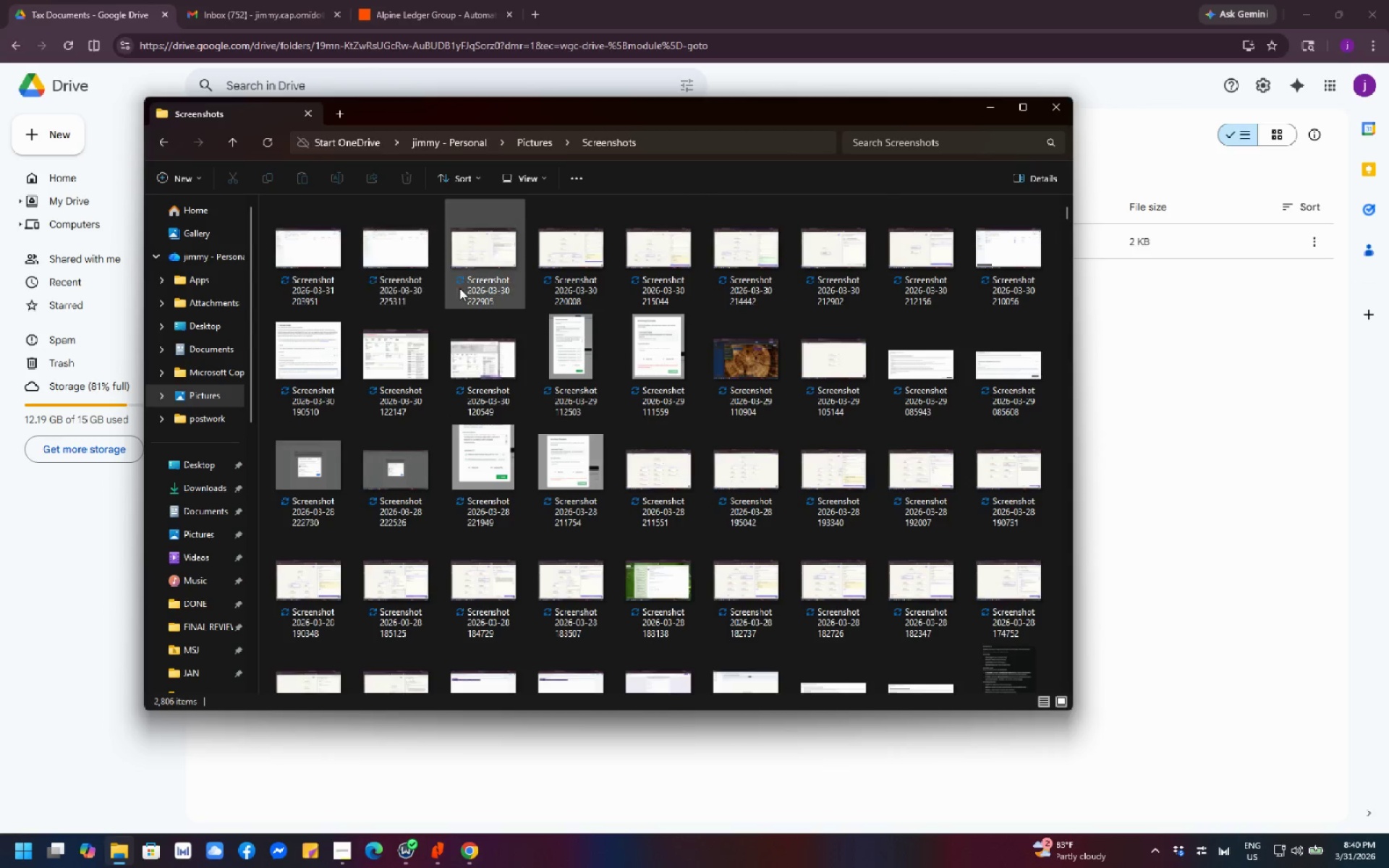 
mouse_move([490, 286])
 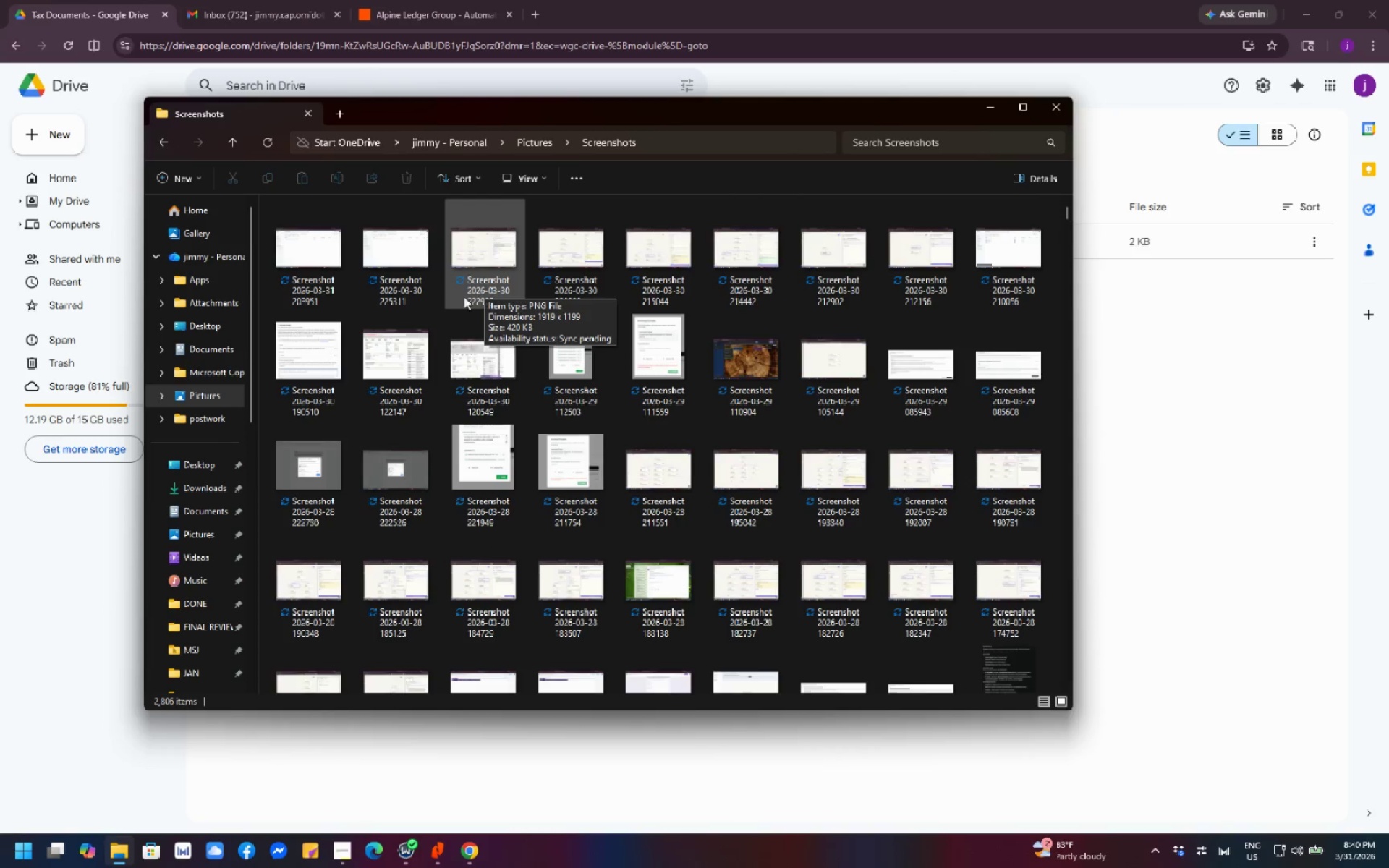 
left_click([418, 297])
 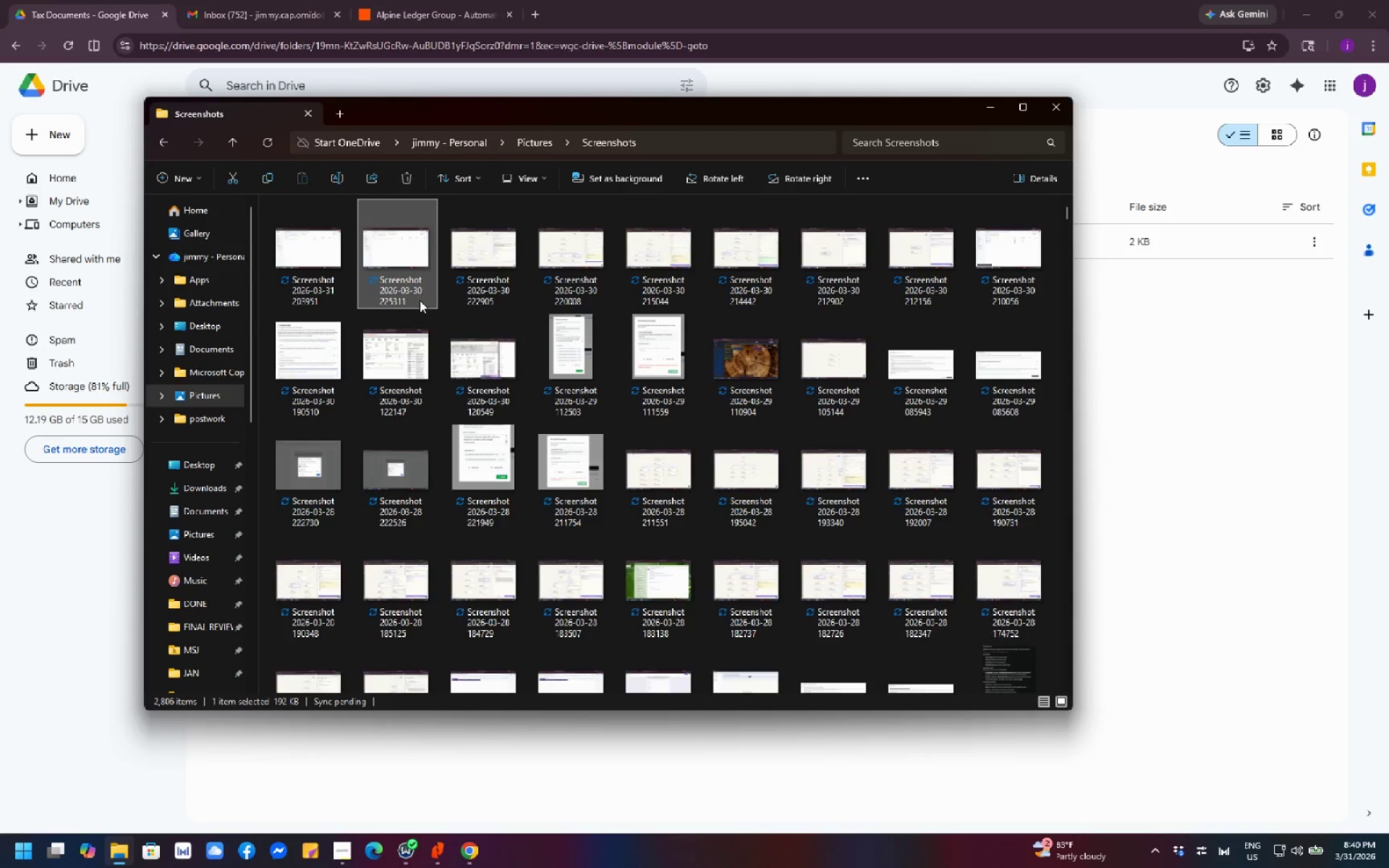 
hold_key(key=ShiftLeft, duration=1.5)
left_click([995, 598])
 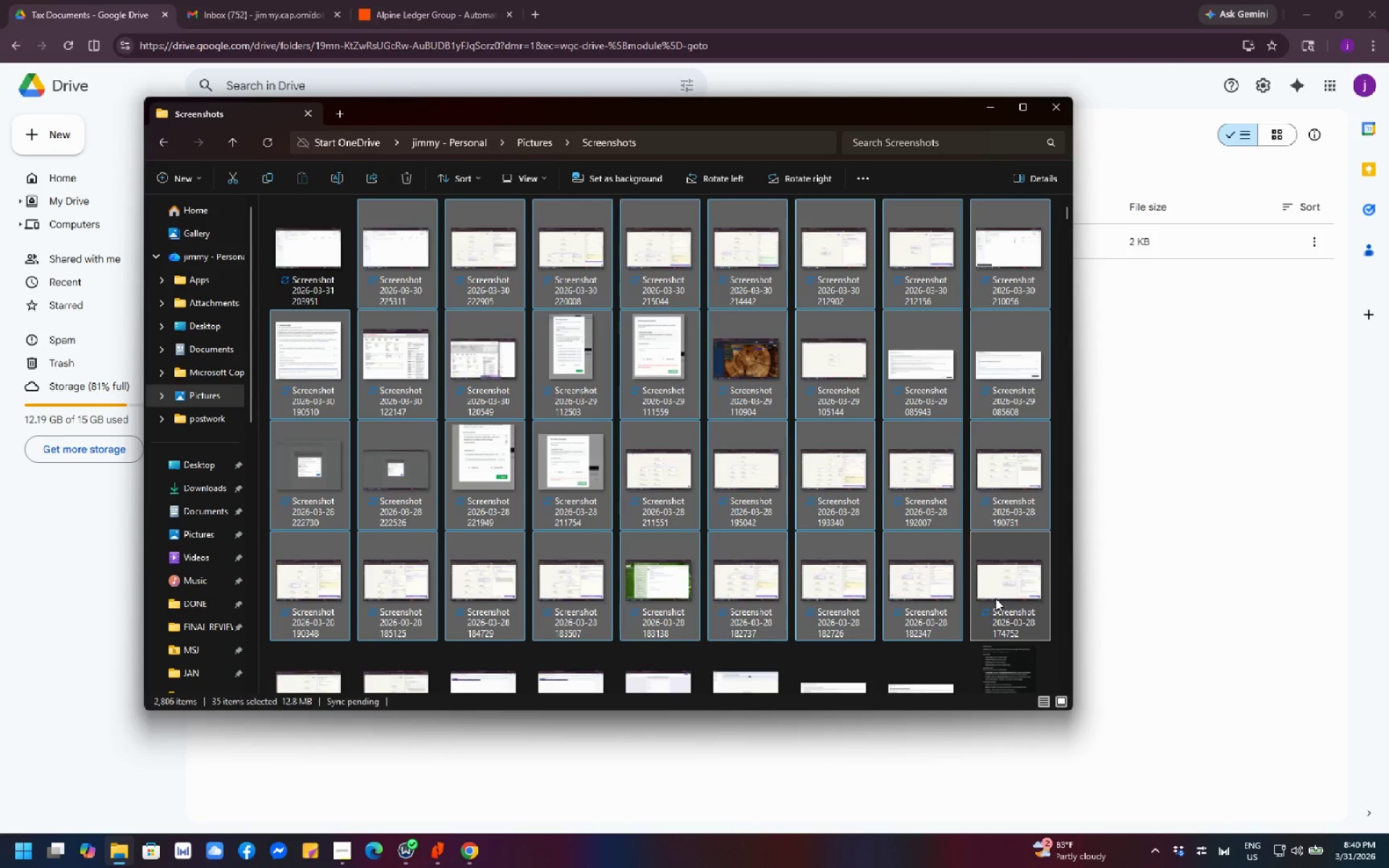 
key(Shift+ShiftLeft)
 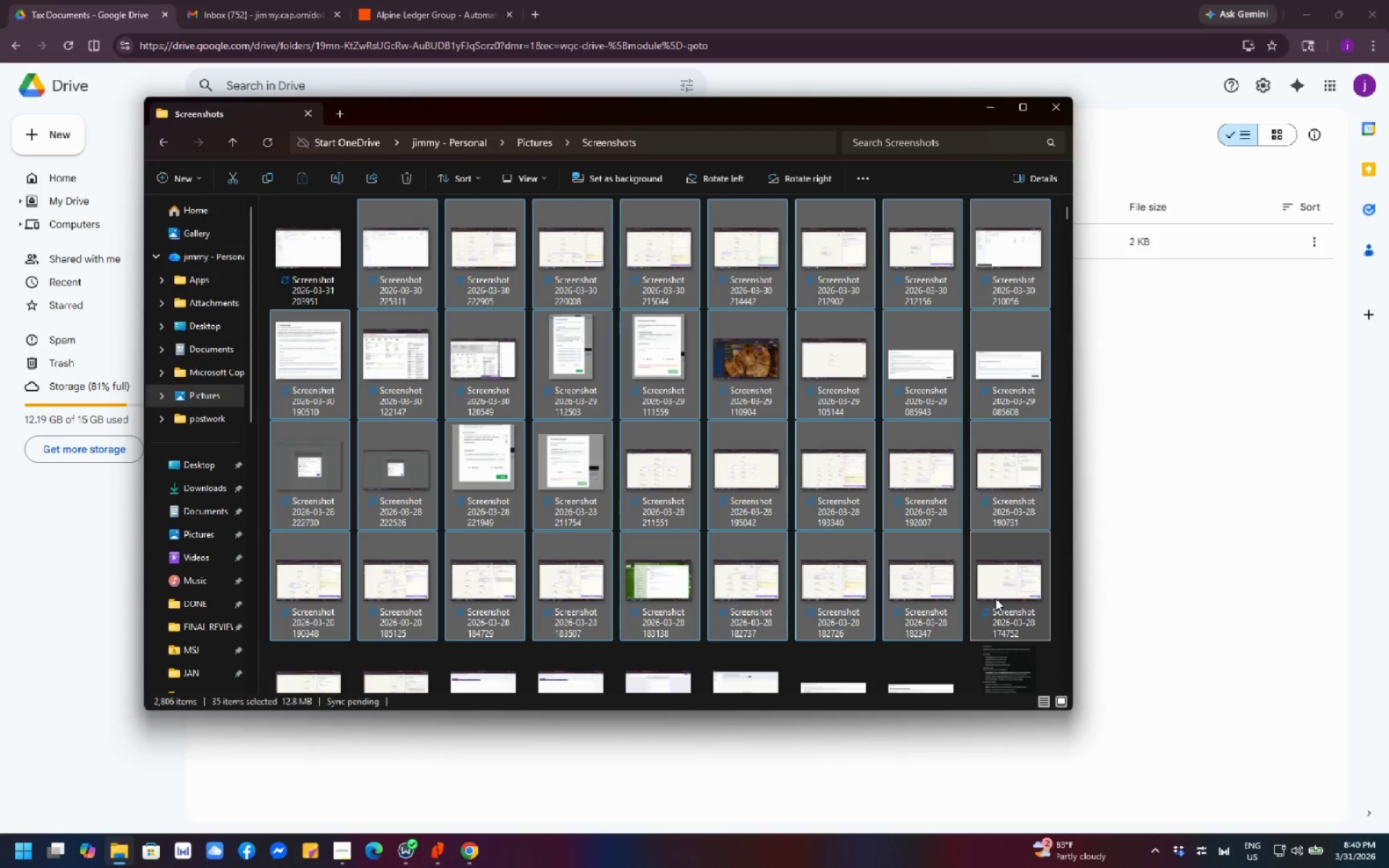 
key(Shift+ShiftLeft)
 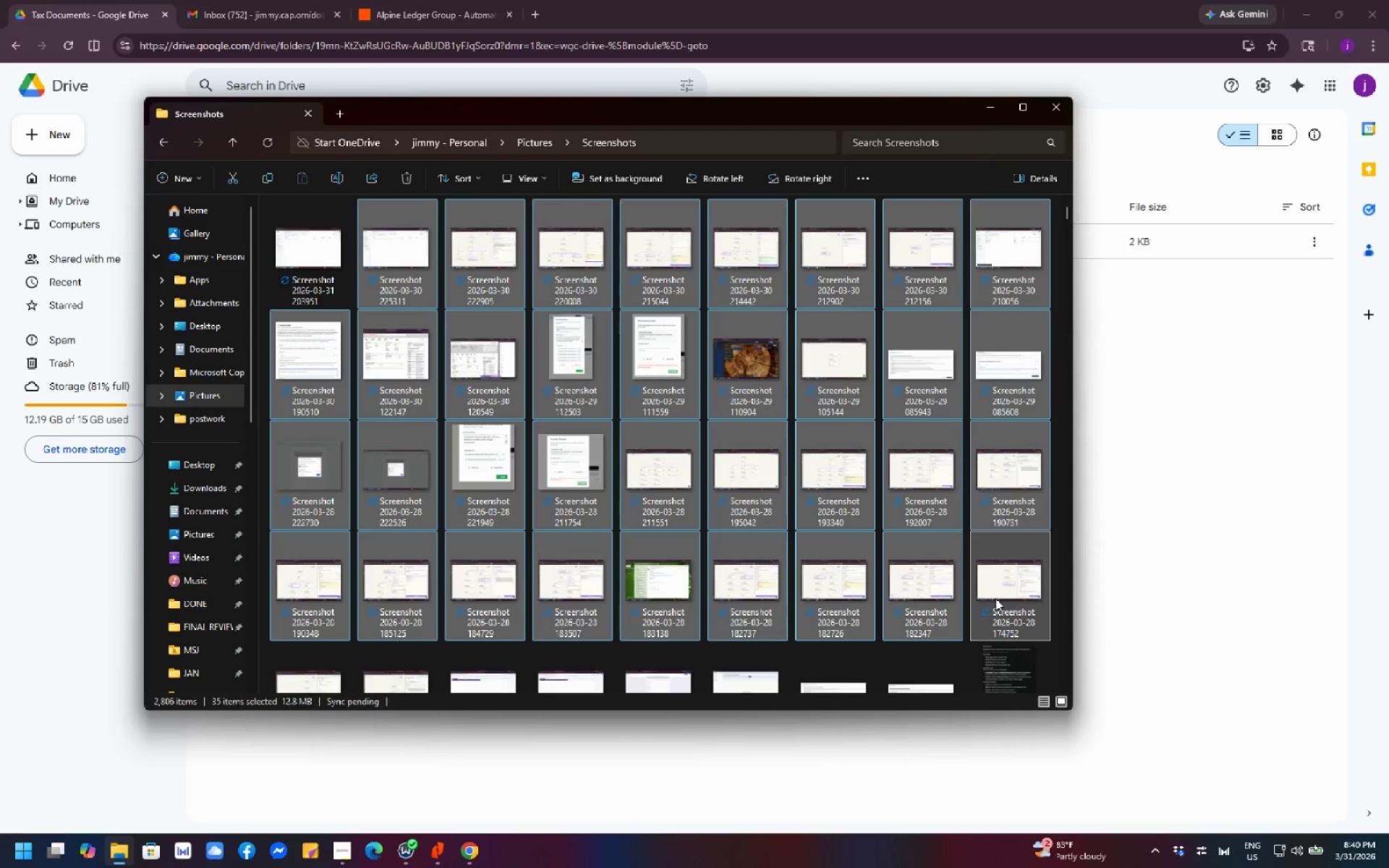 
key(Shift+ShiftLeft)
 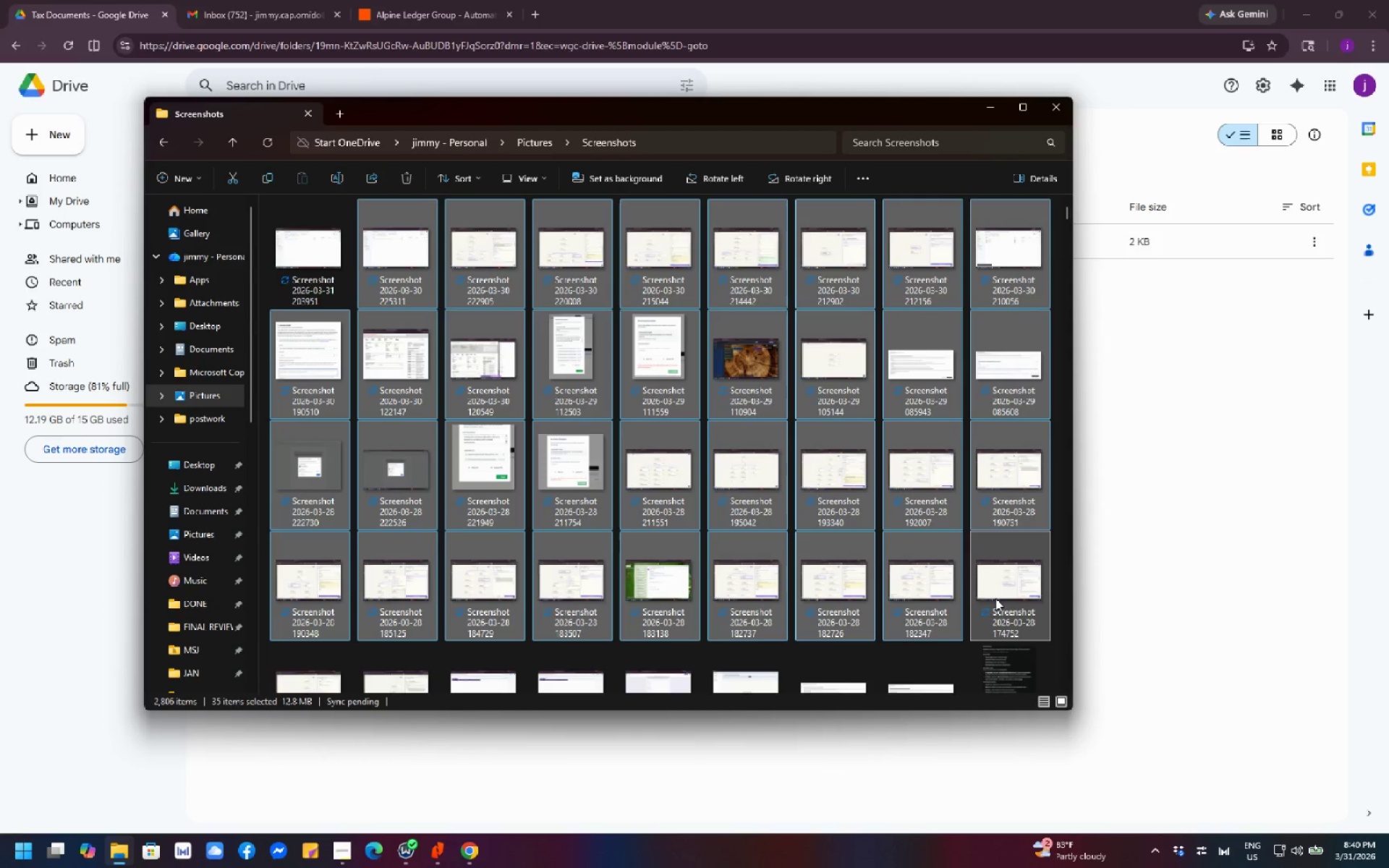 
key(Shift+ShiftLeft)
 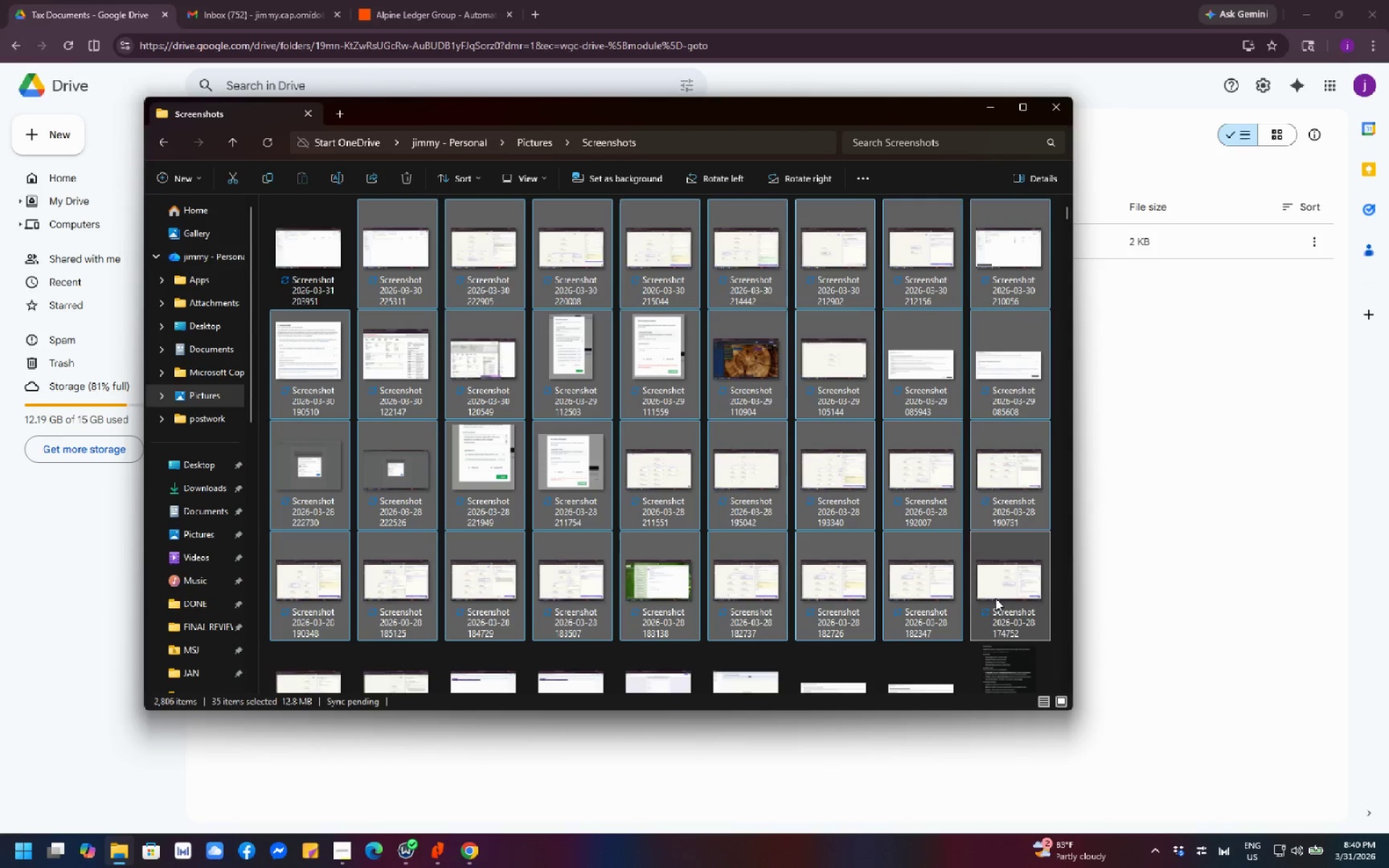 
key(Shift+ShiftLeft)
 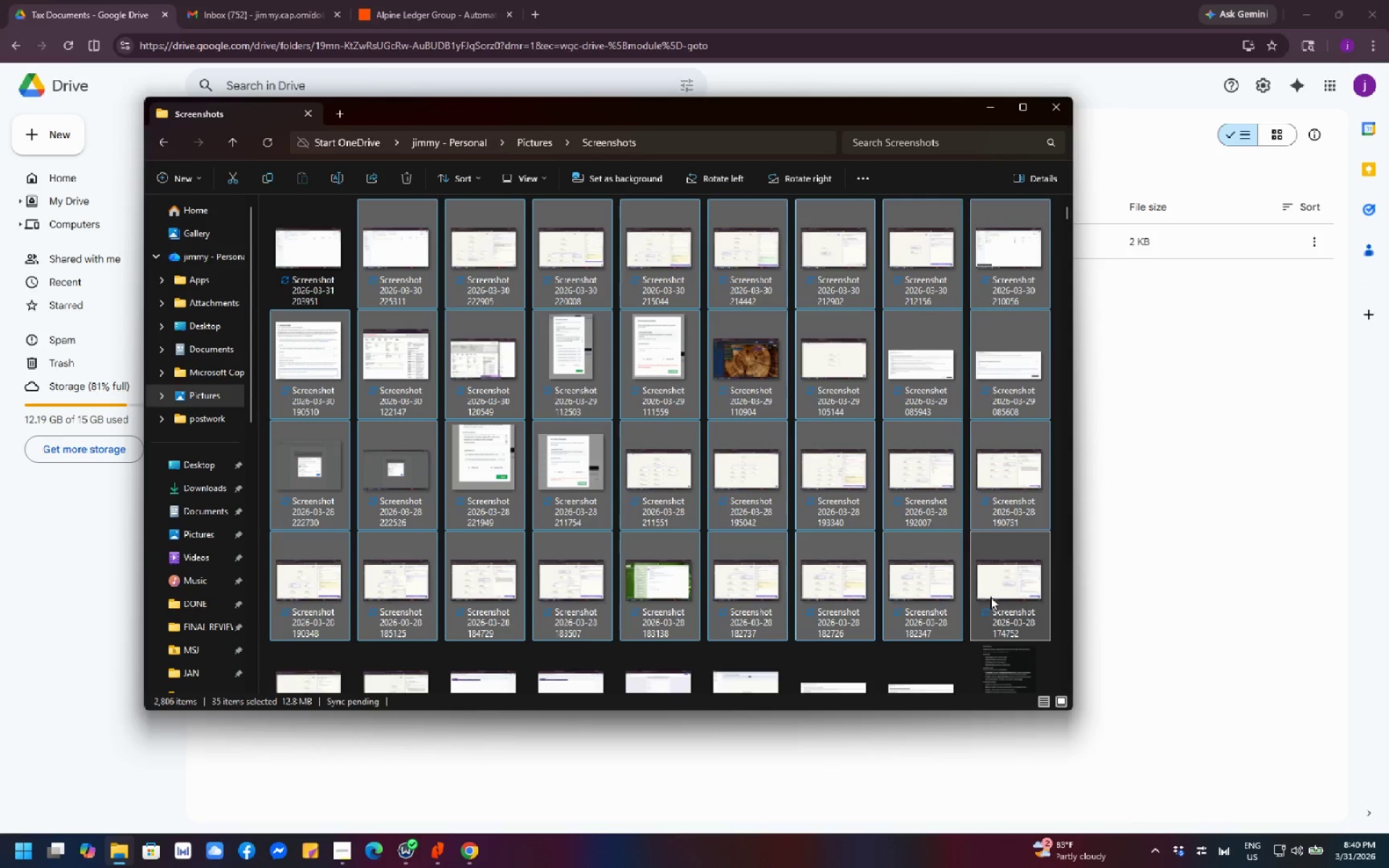 
scroll: coordinate [990, 597], scroll_direction: down, amount: 4.0
 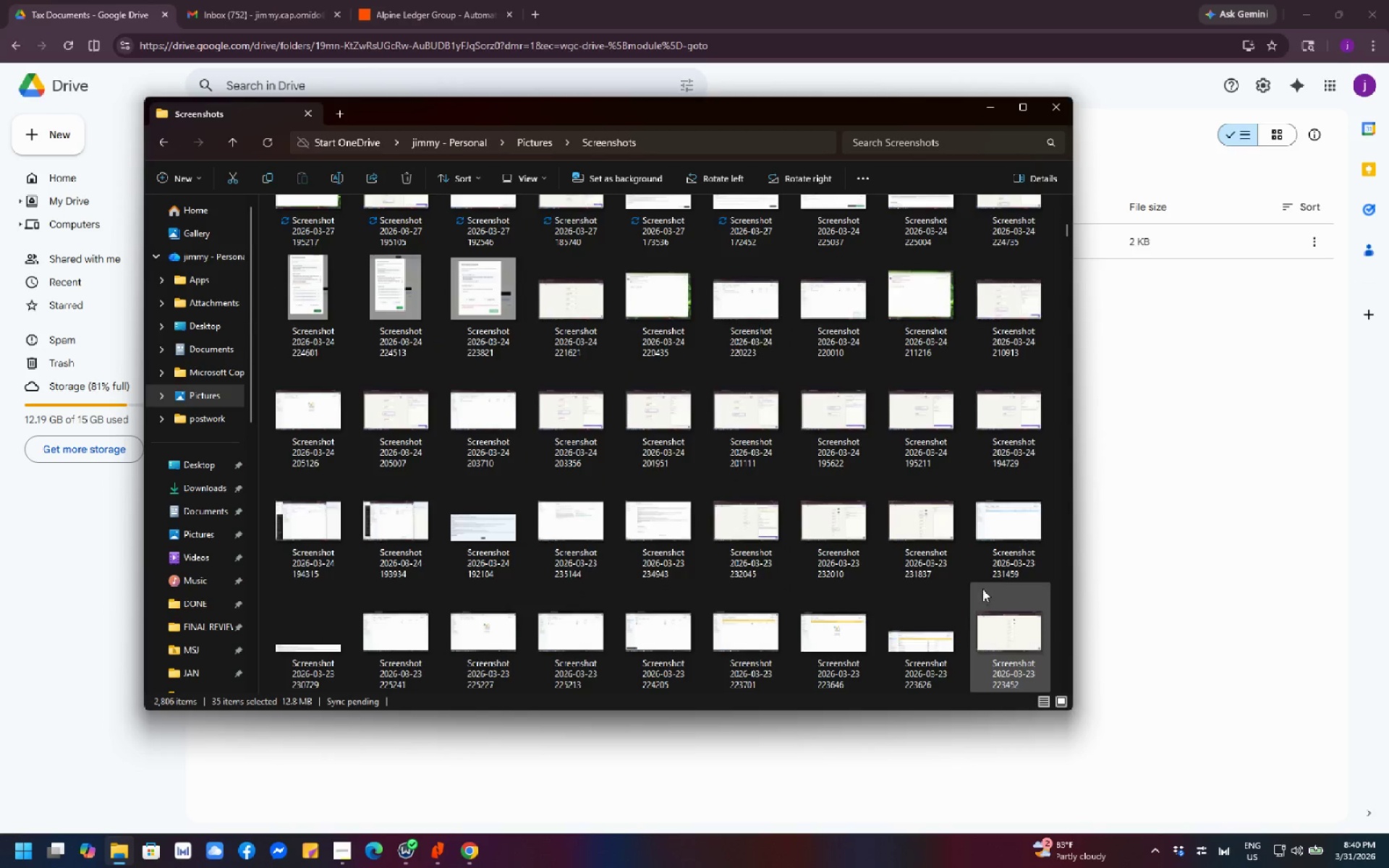 
scroll: coordinate [977, 585], scroll_direction: up, amount: 4.0
 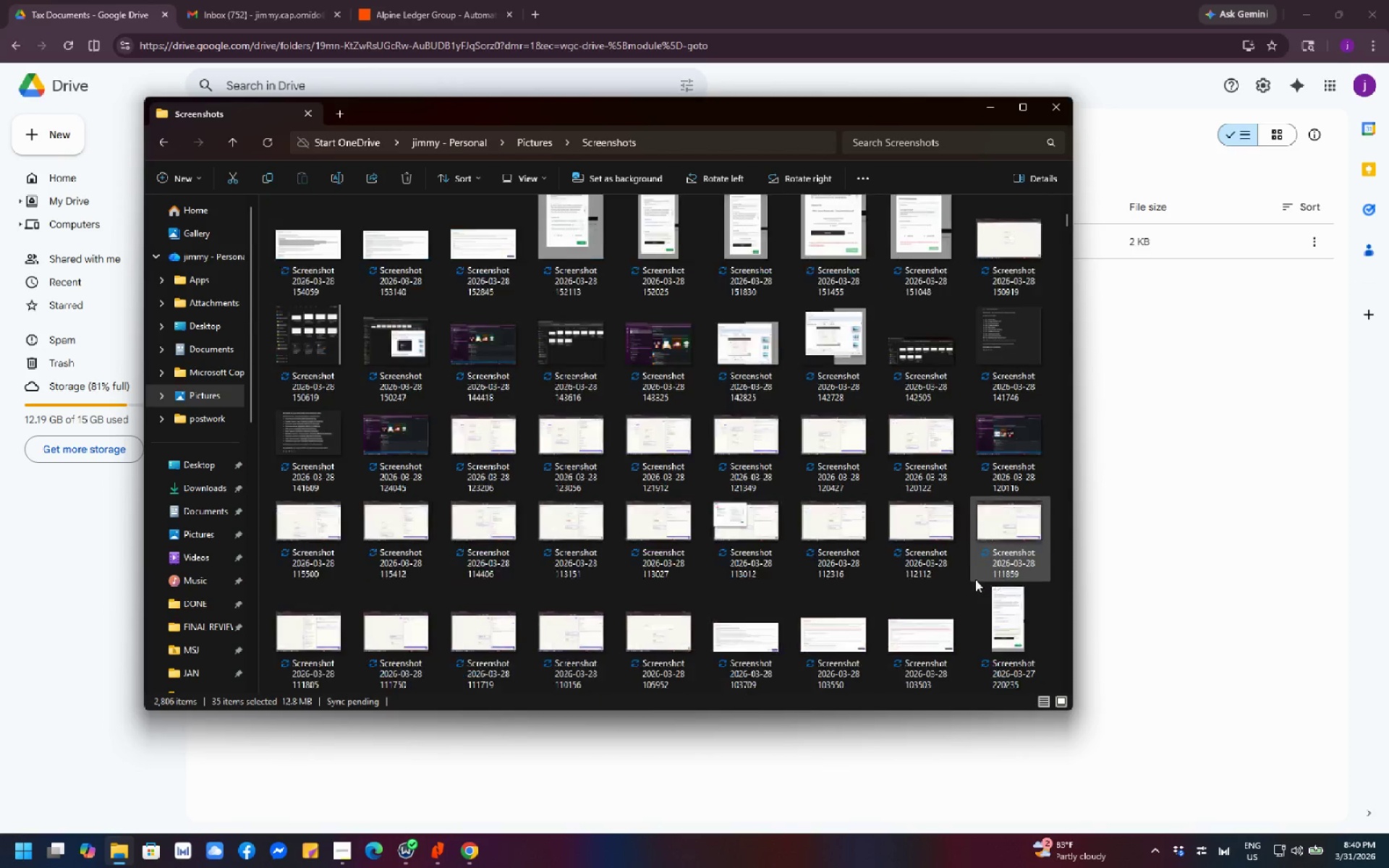 
scroll: coordinate [975, 579], scroll_direction: down, amount: 4.0
 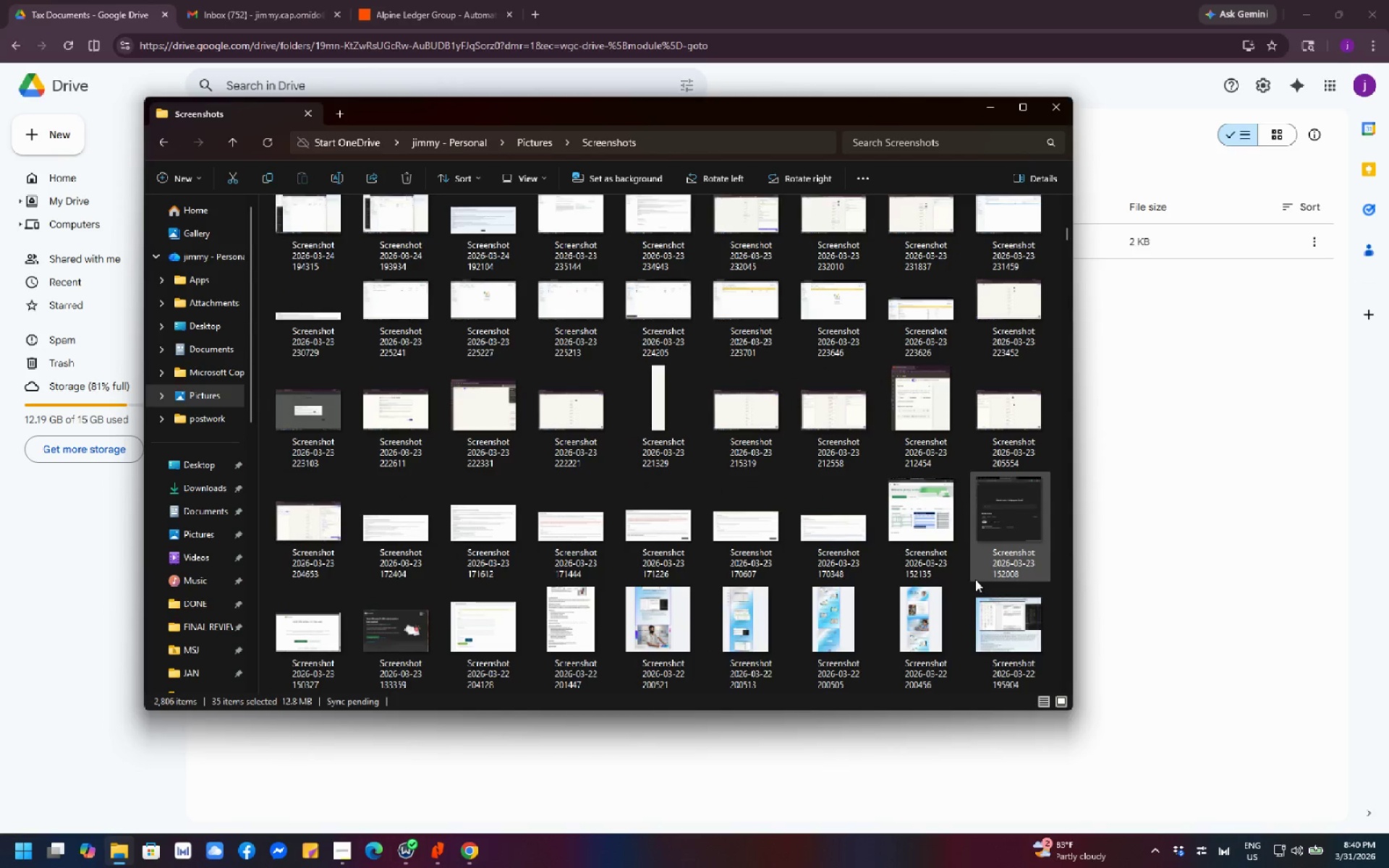 
hold_key(key=ShiftLeft, duration=1.09)
 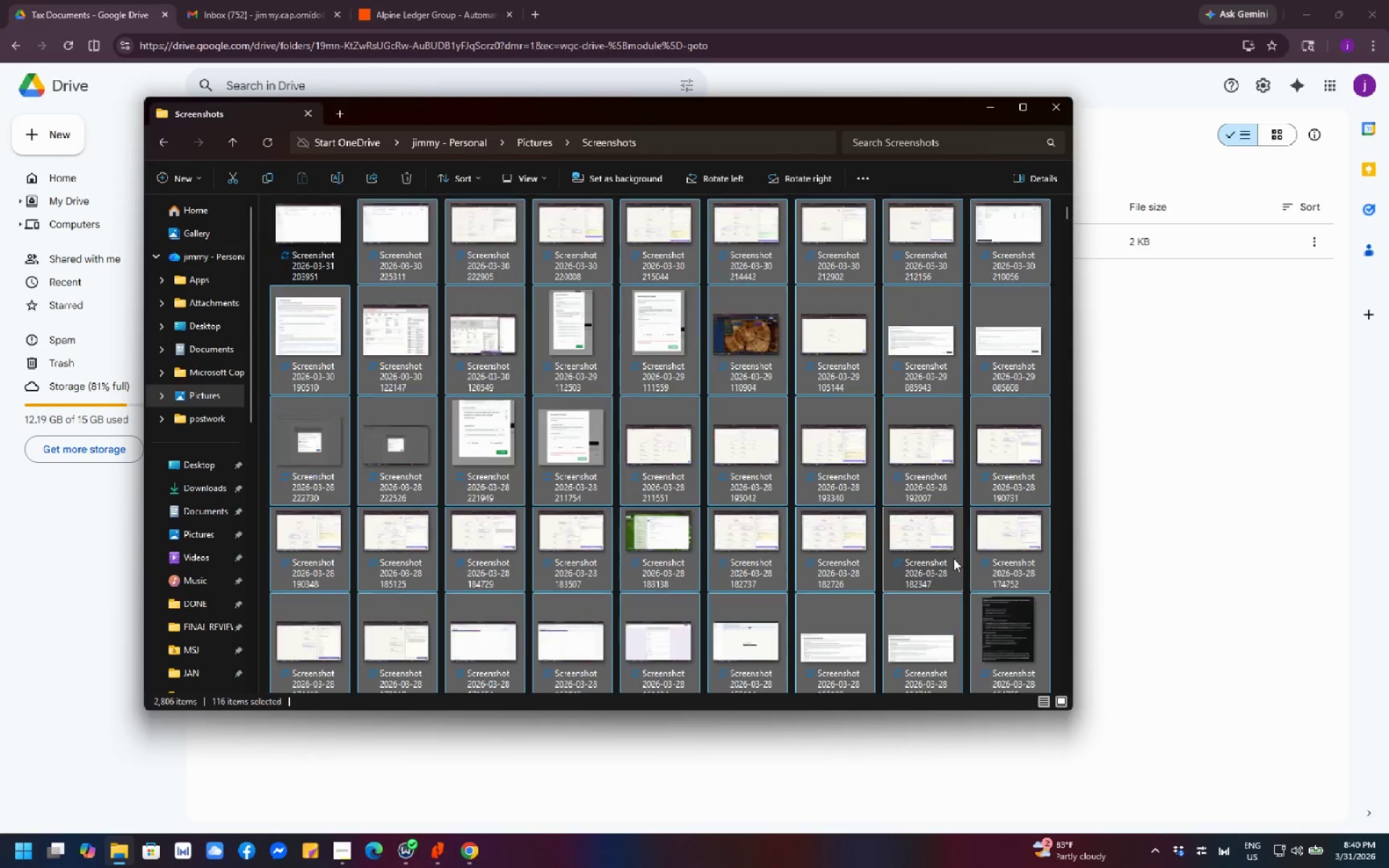 
scroll: coordinate [966, 569], scroll_direction: up, amount: 4.0
 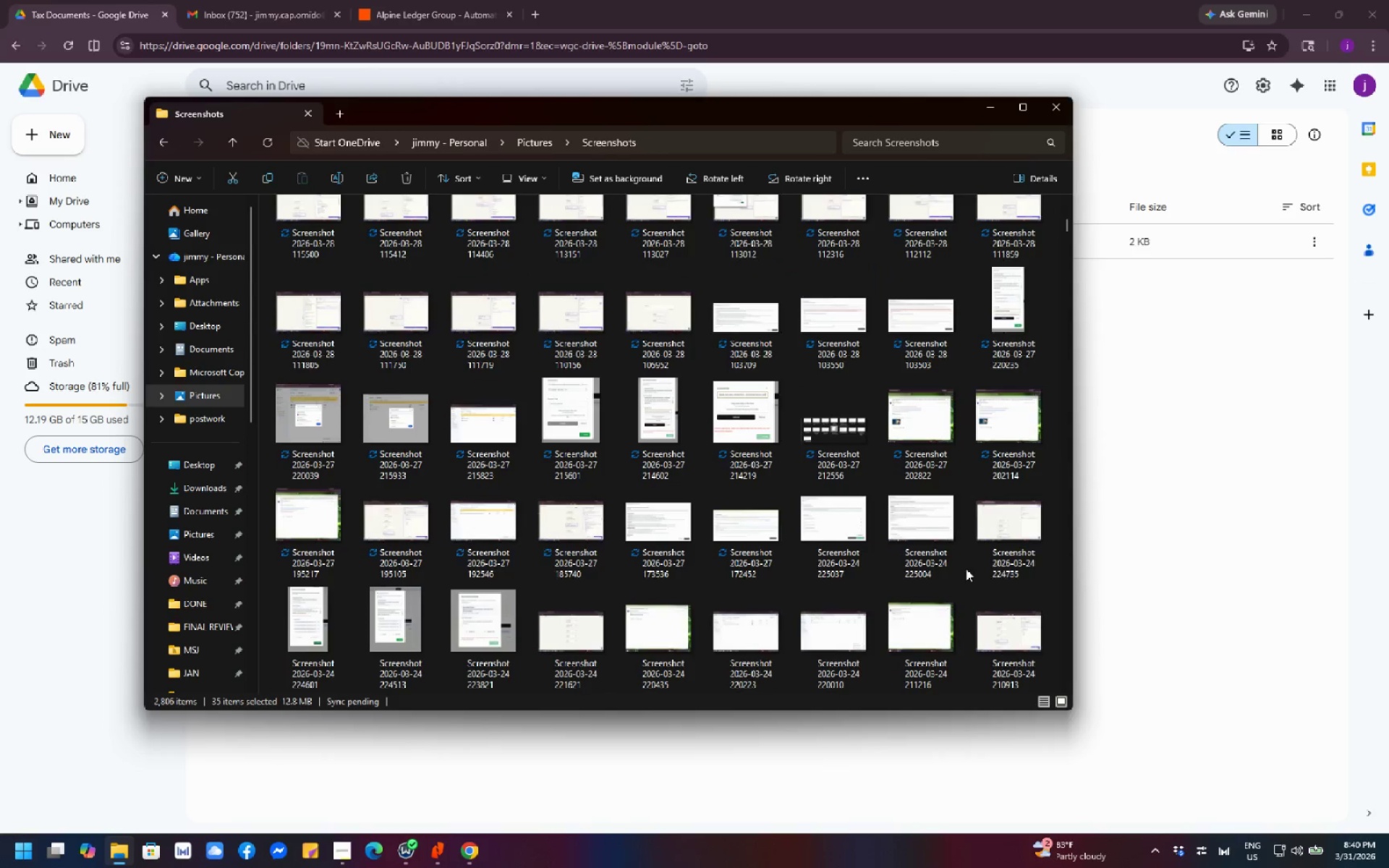 
left_click([999, 619])
 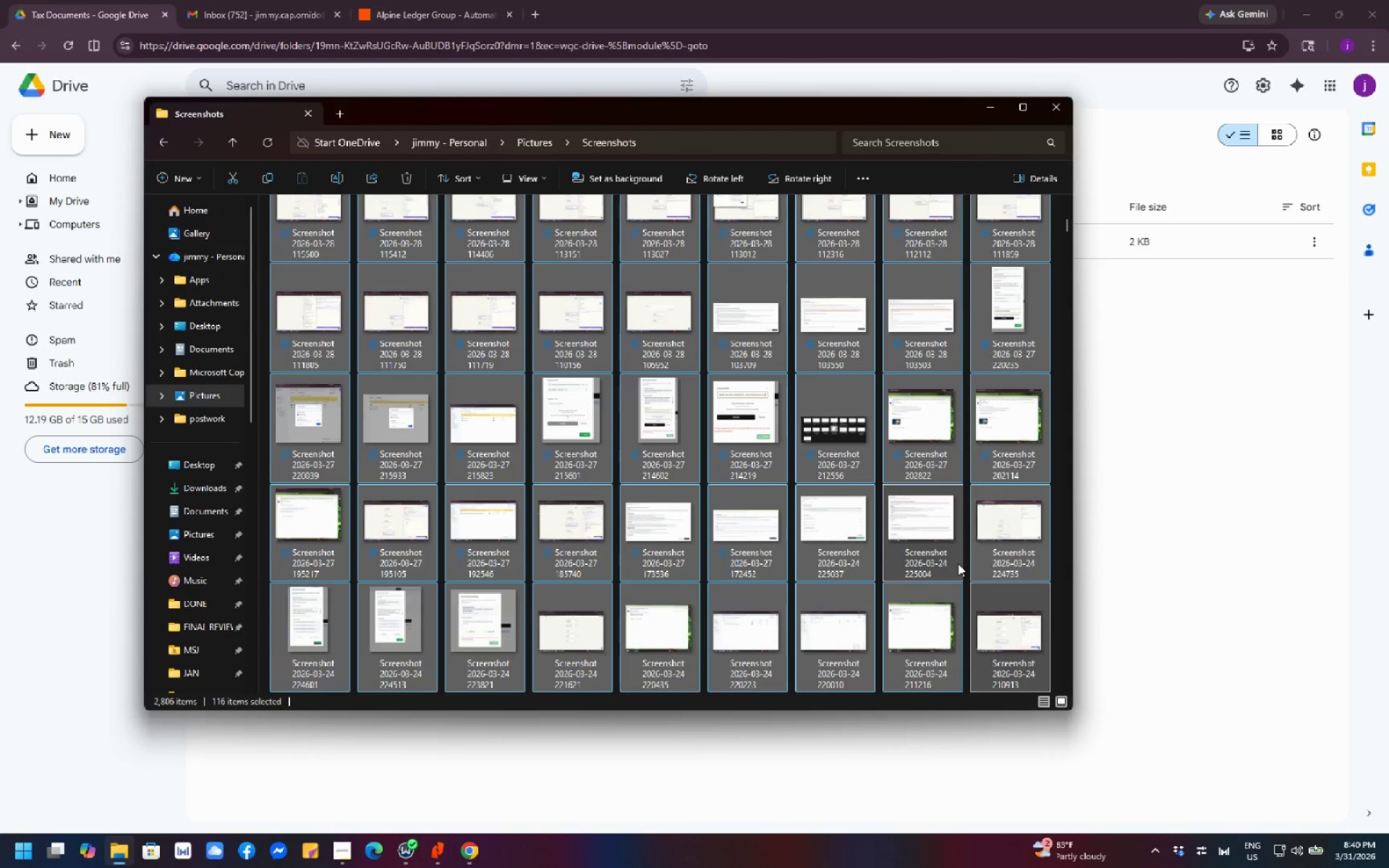 
scroll: coordinate [953, 558], scroll_direction: up, amount: 5.0
 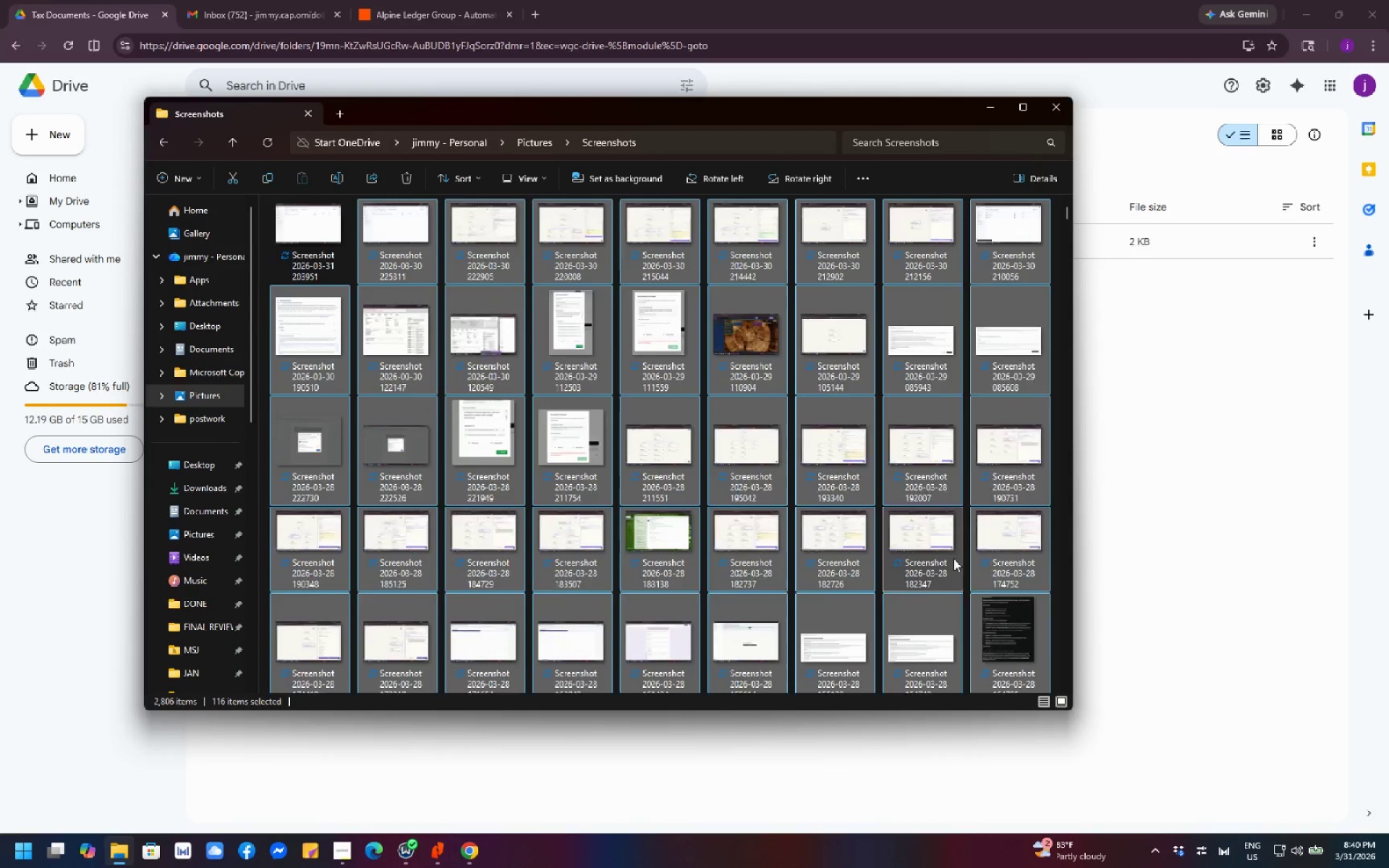 
scroll: coordinate [953, 558], scroll_direction: down, amount: 12.0
 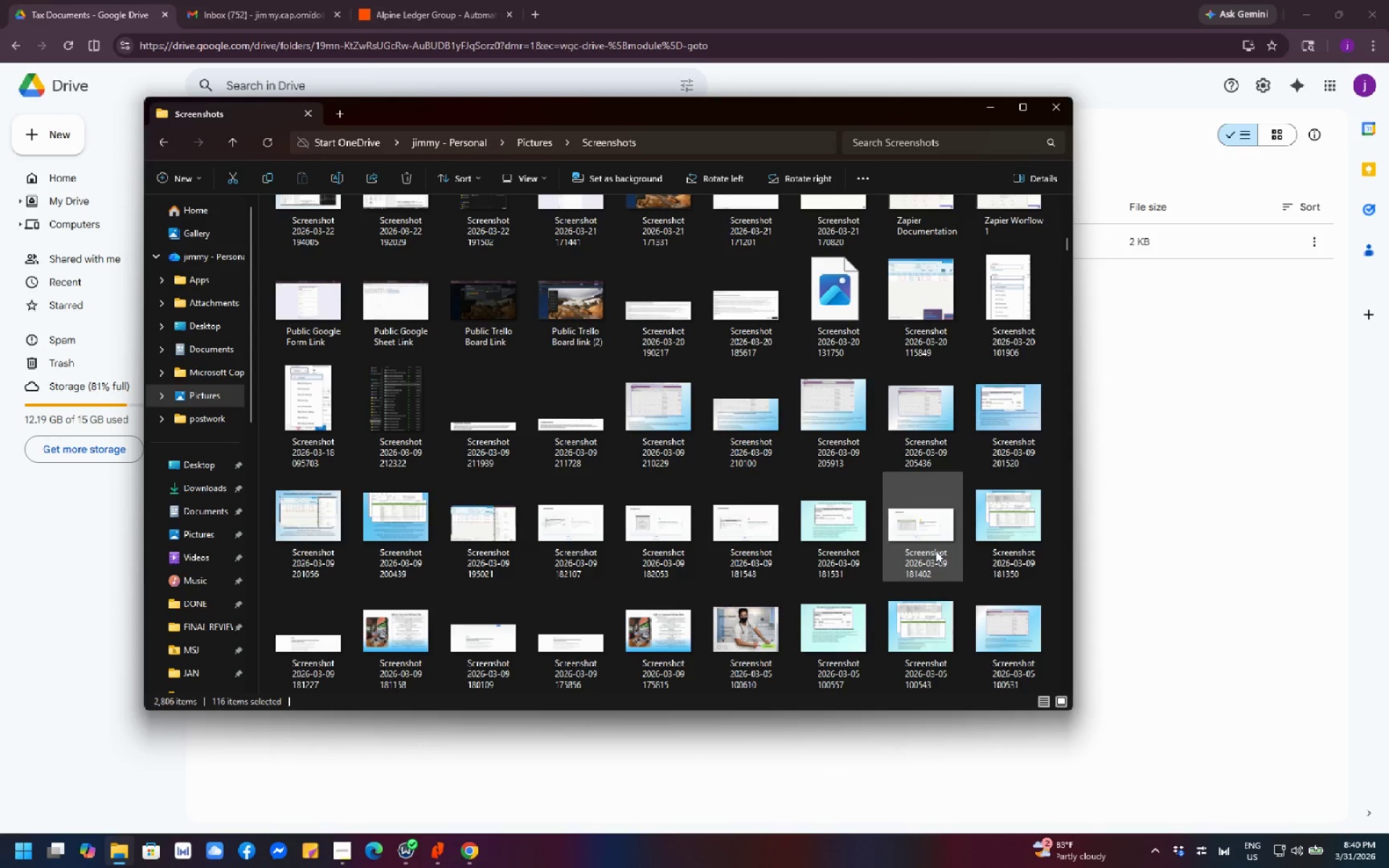 
hold_key(key=ShiftLeft, duration=1.52)
left_click([987, 539])
 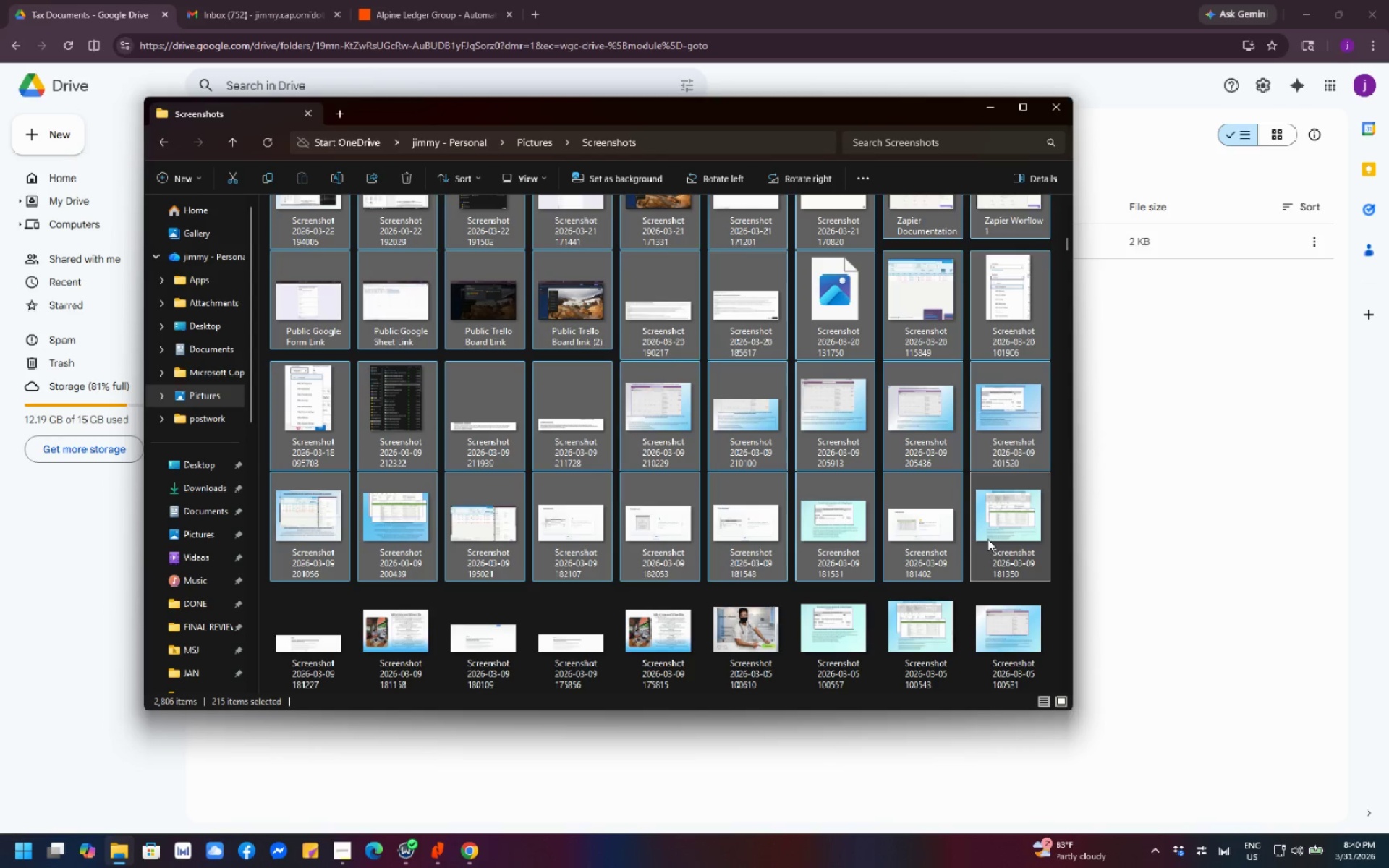 
key(Shift+ShiftLeft)
 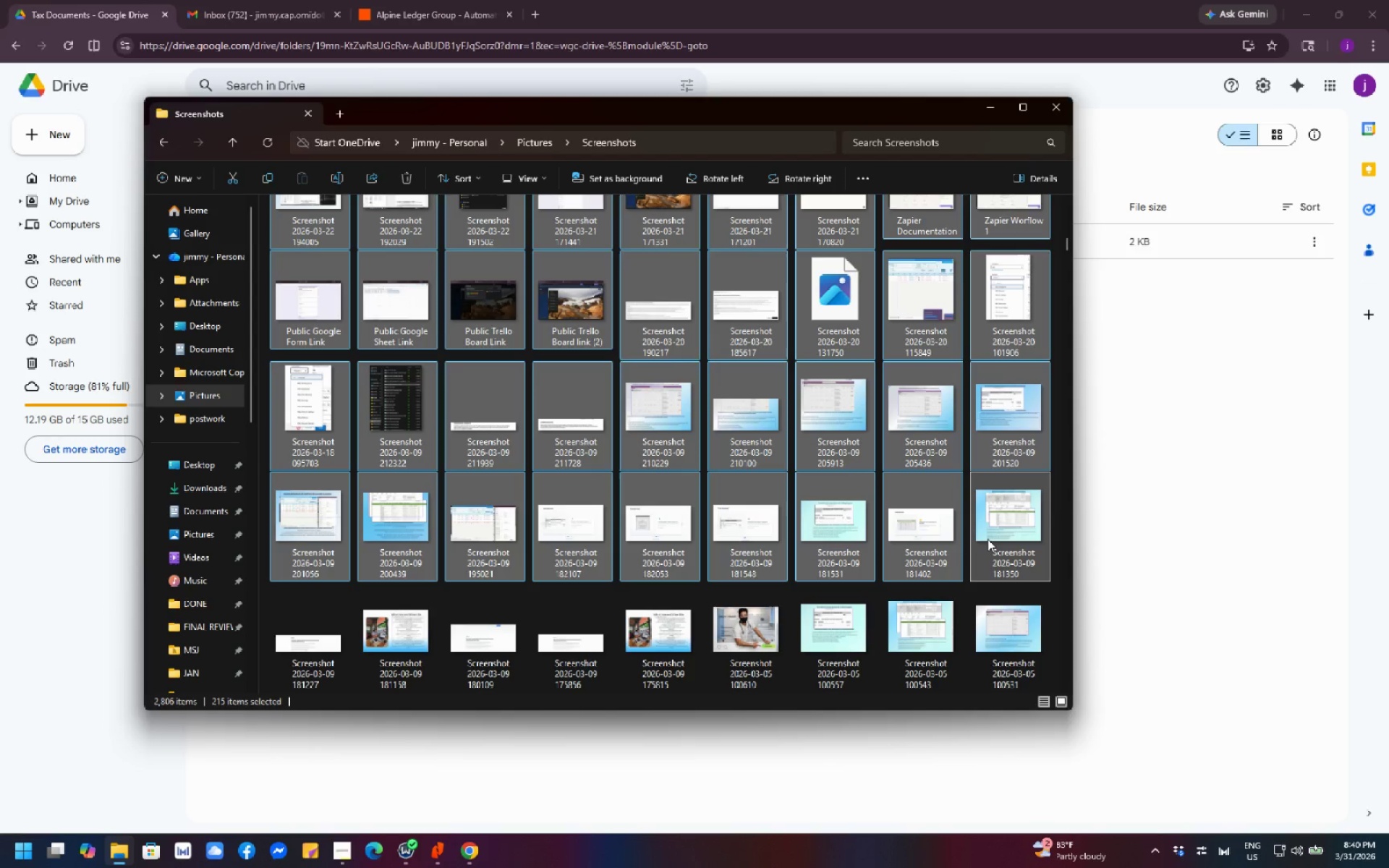 
key(Shift+ShiftLeft)
 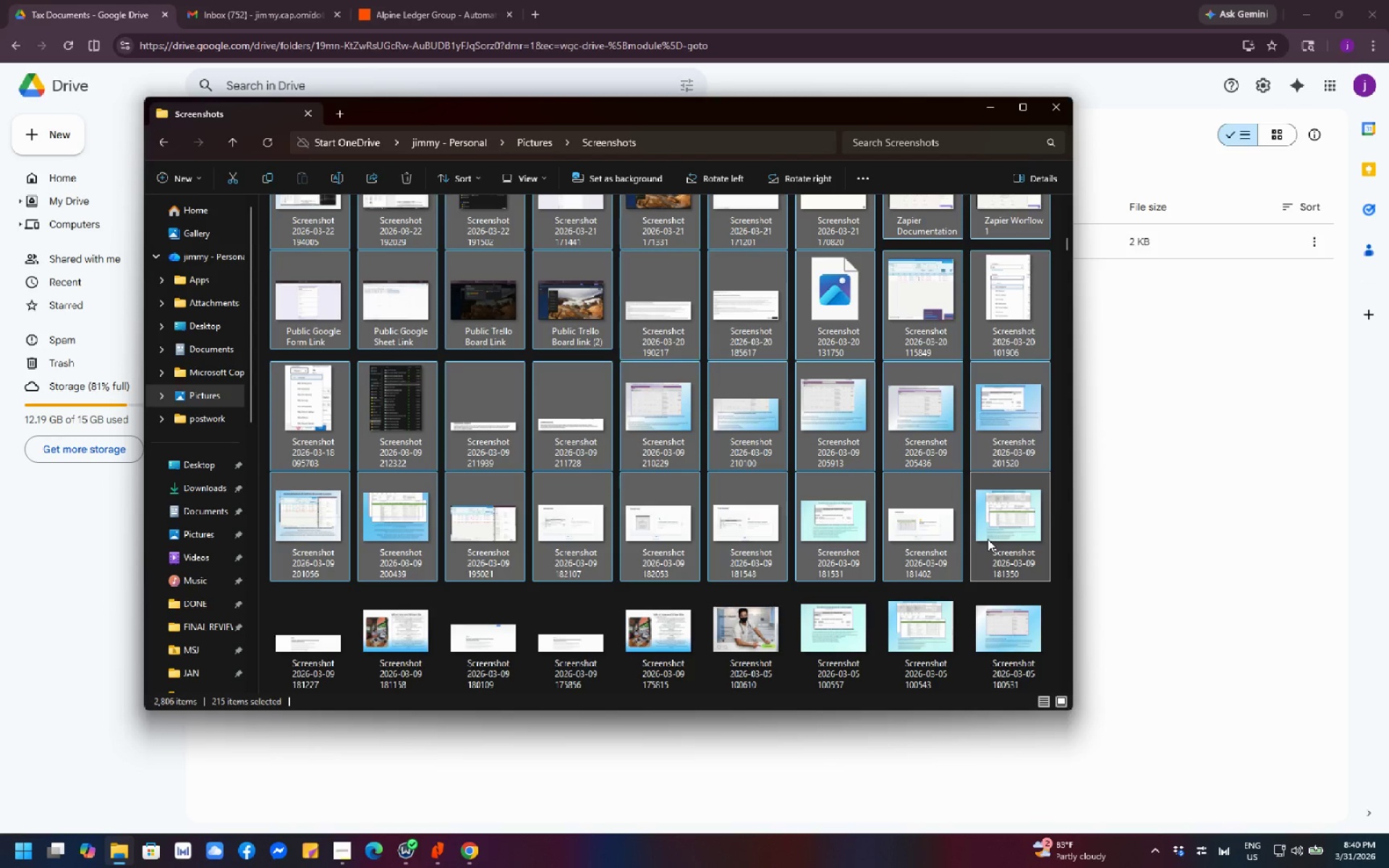 
key(Shift+ShiftLeft)
 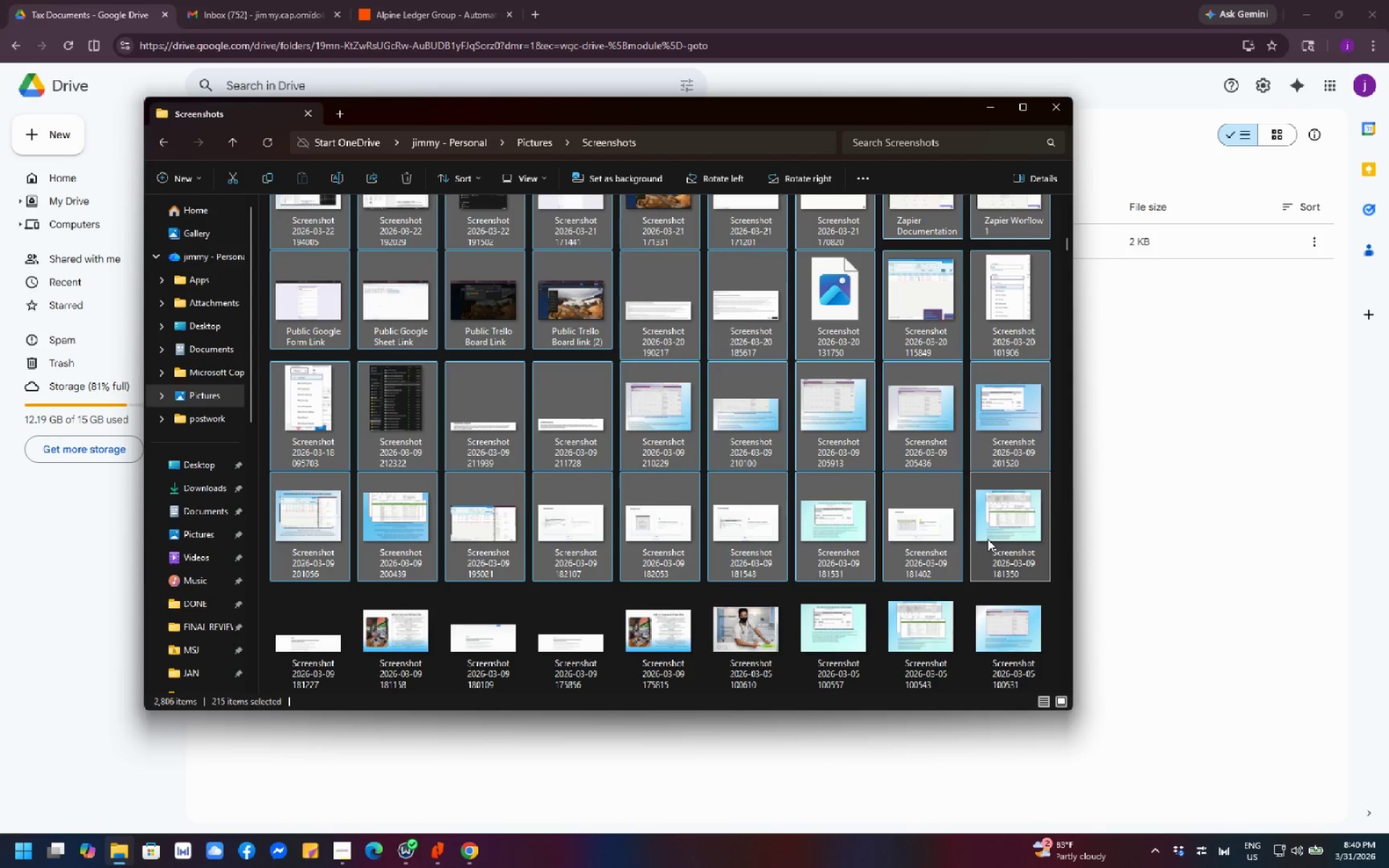 
key(Shift+ShiftLeft)
 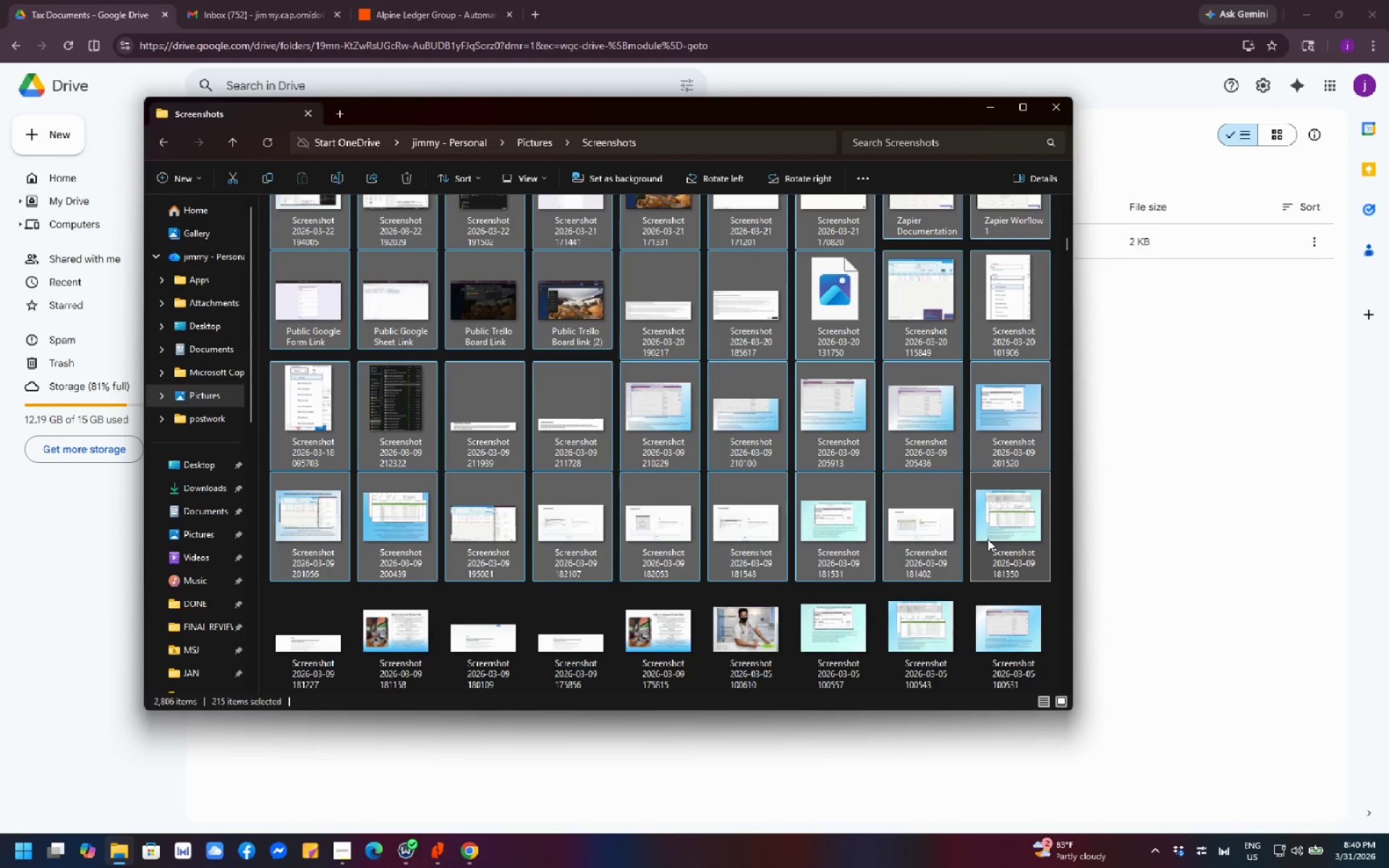 
key(Shift+ShiftLeft)
 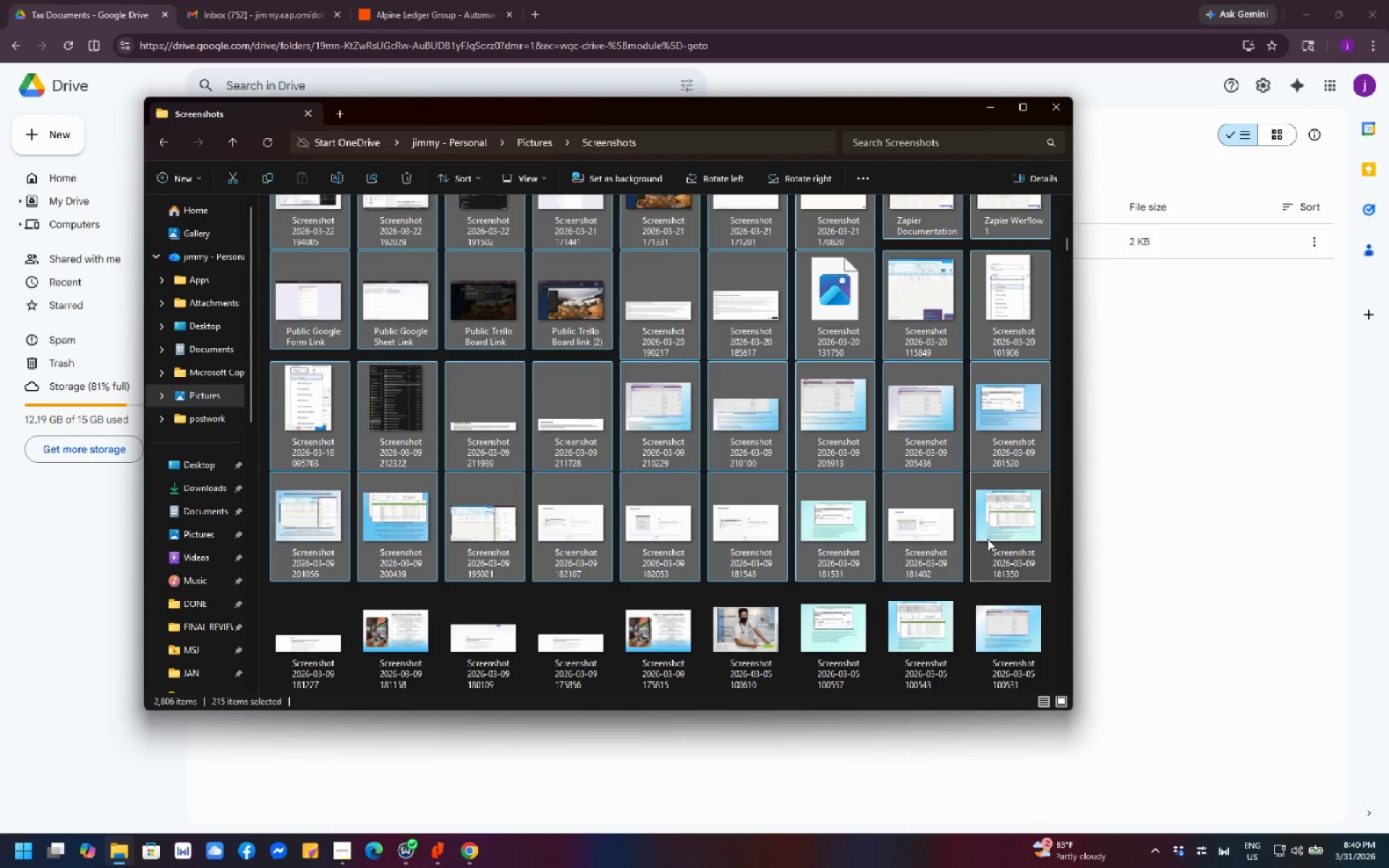 
key(Shift+ShiftLeft)
 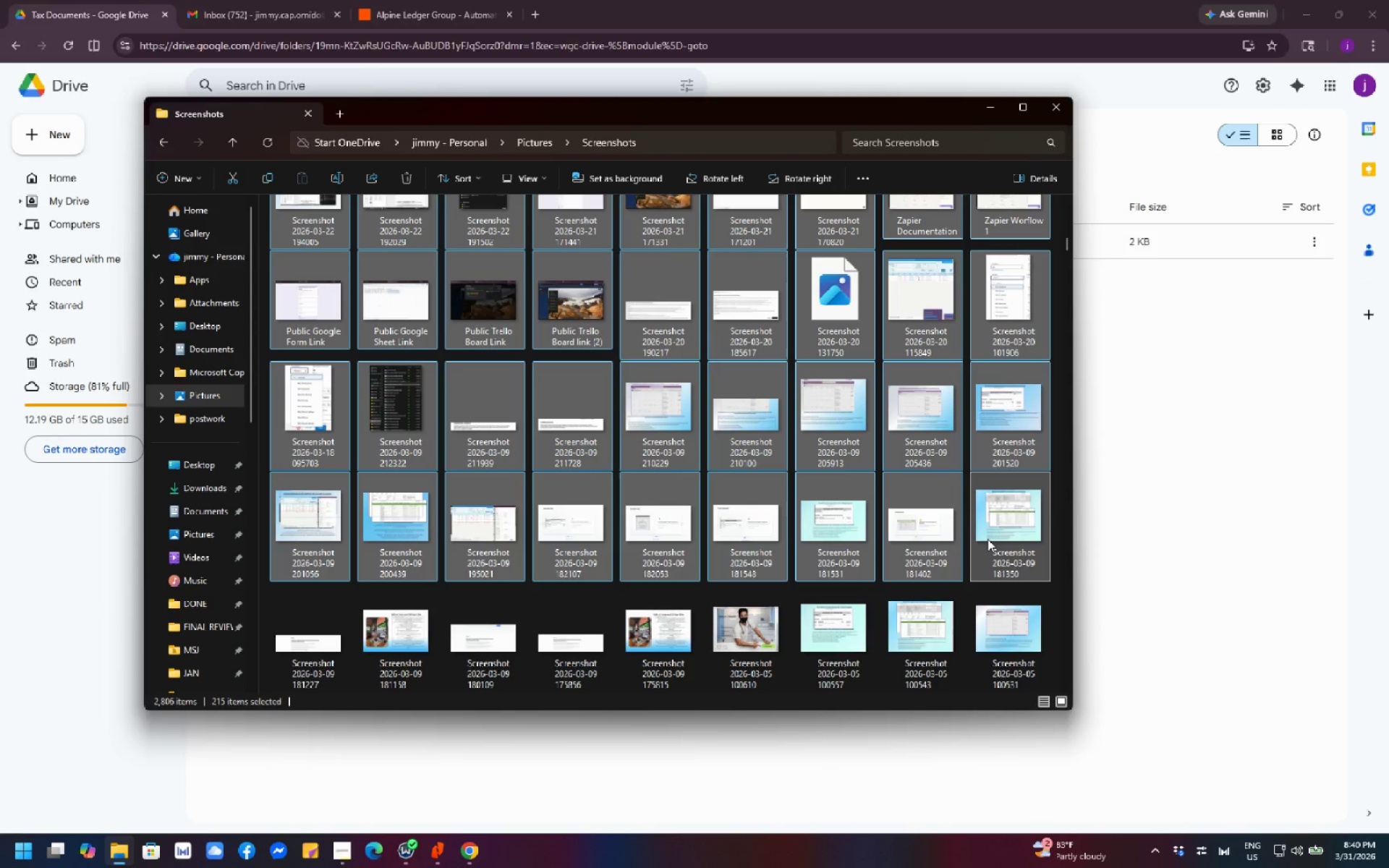 
key(Shift+ShiftLeft)
 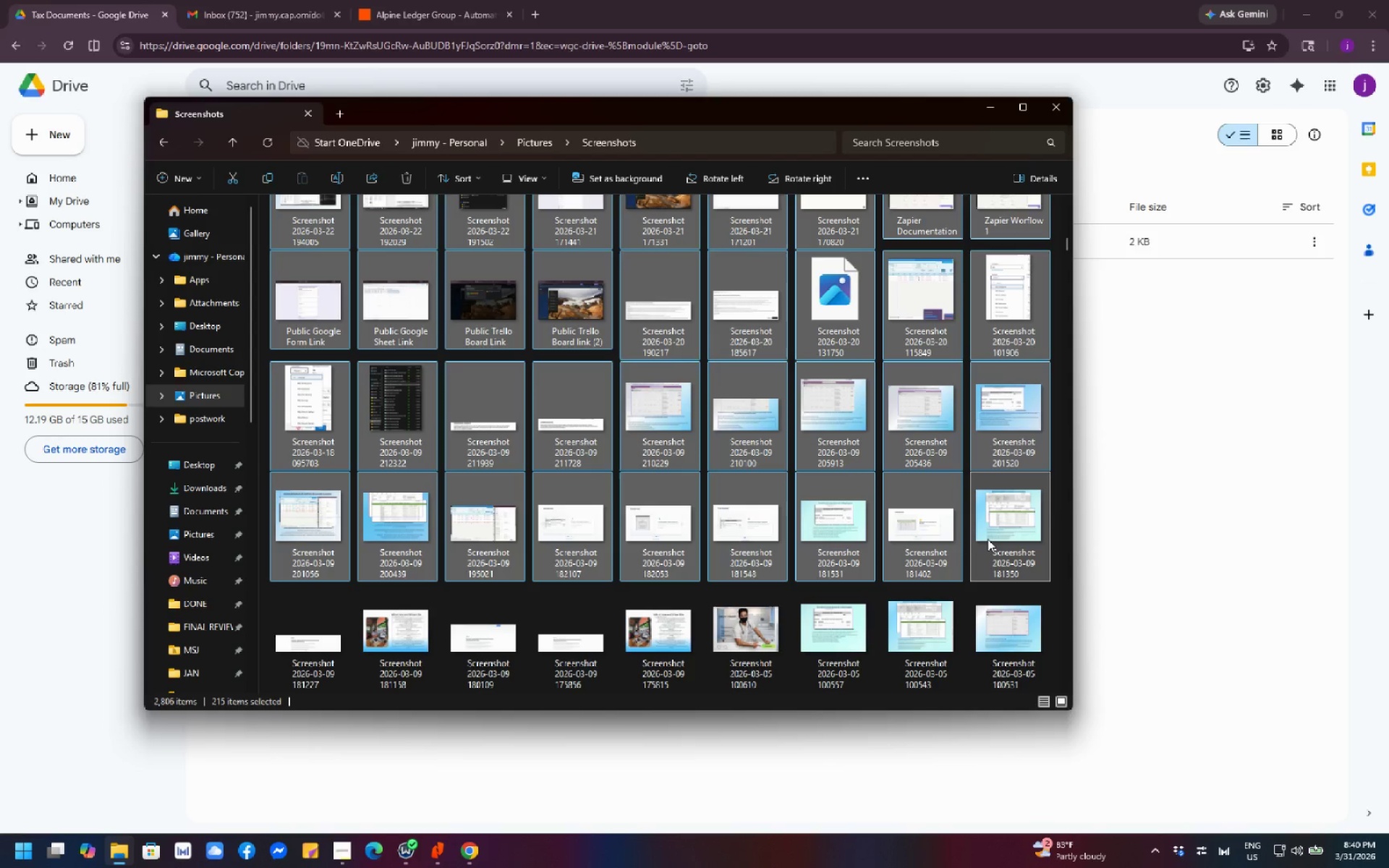 
key(Shift+ShiftLeft)
 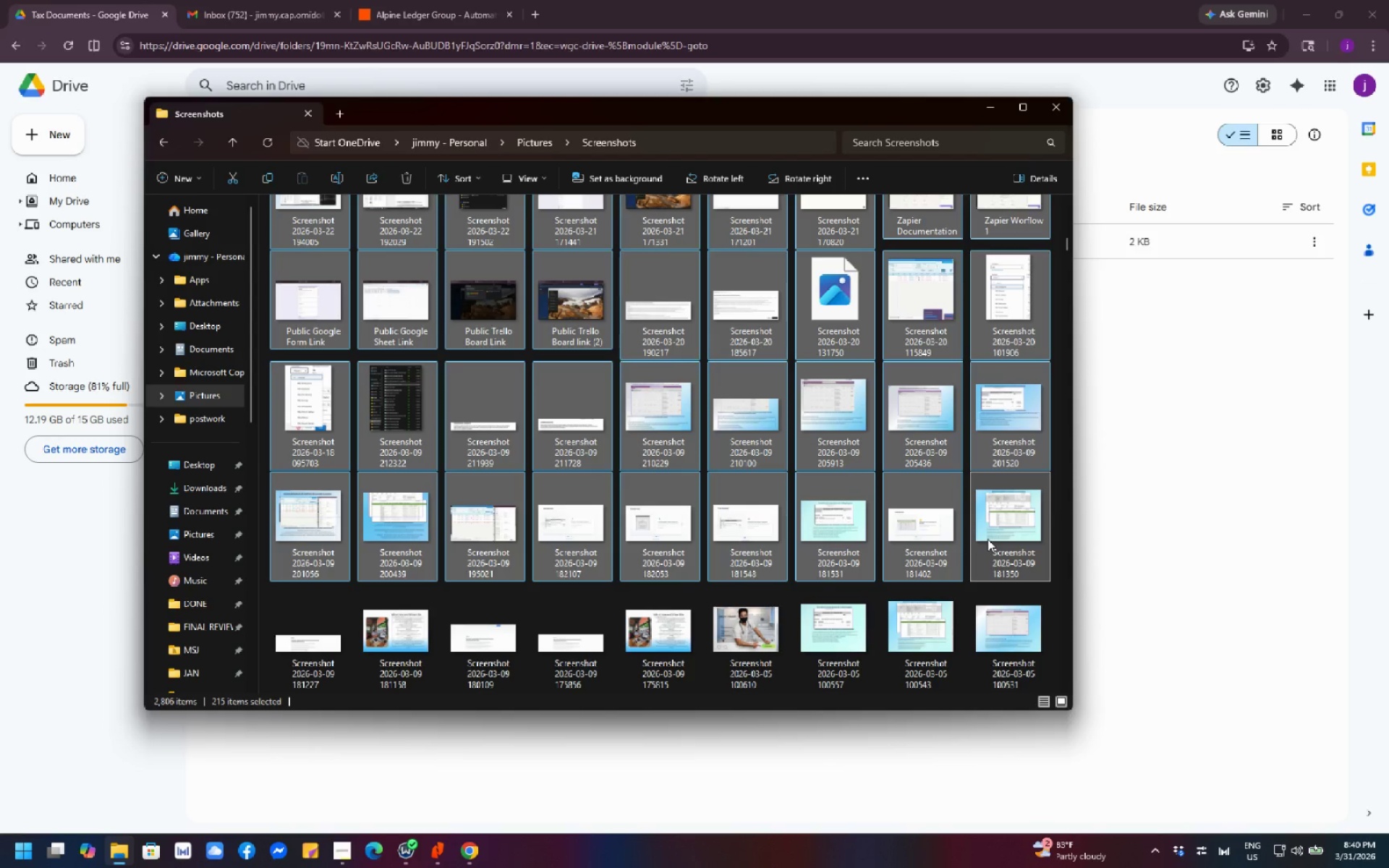 
scroll: coordinate [987, 539], scroll_direction: down, amount: 5.0
 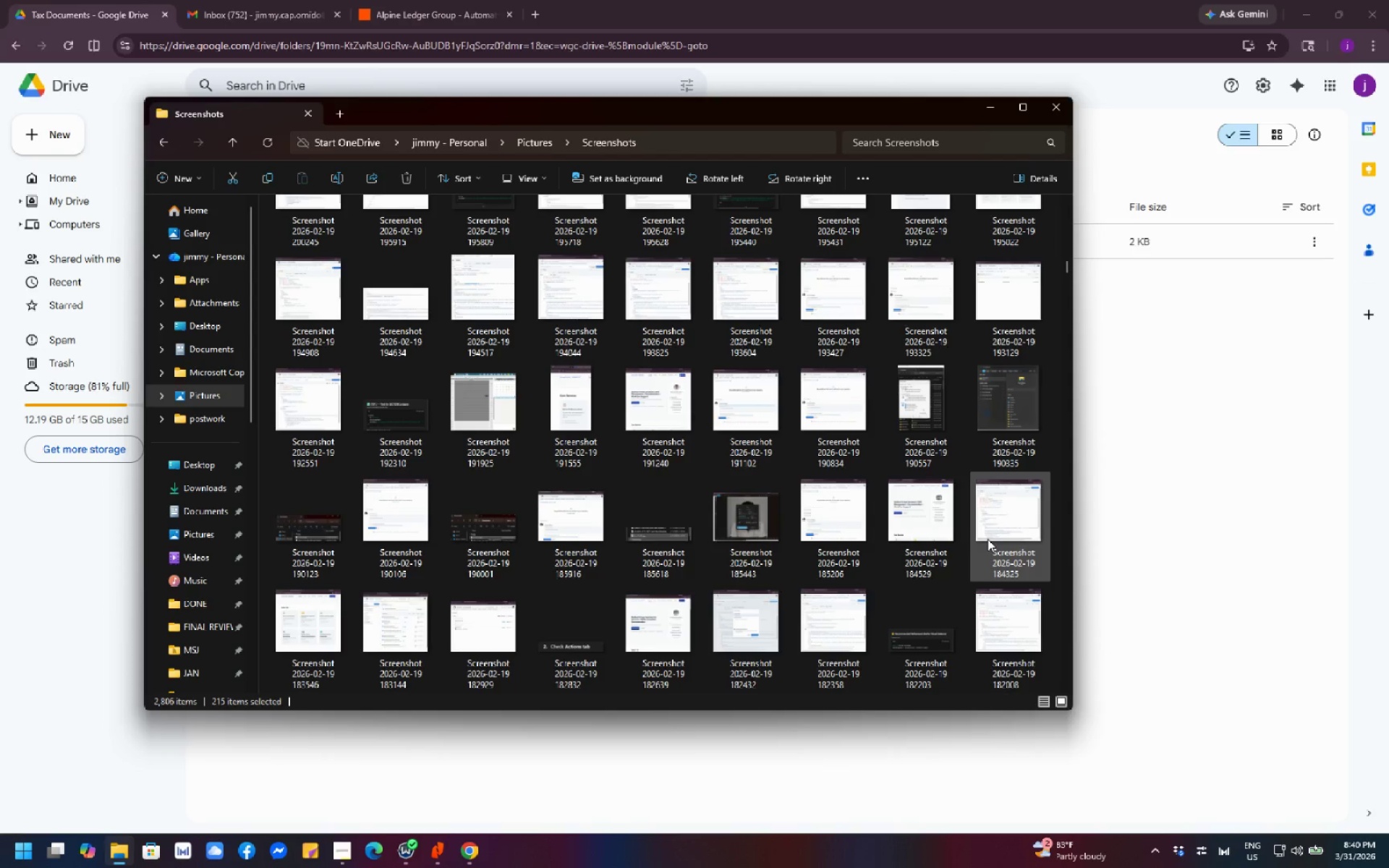 
hold_key(key=ShiftLeft, duration=1.01)
left_click([1014, 631])
 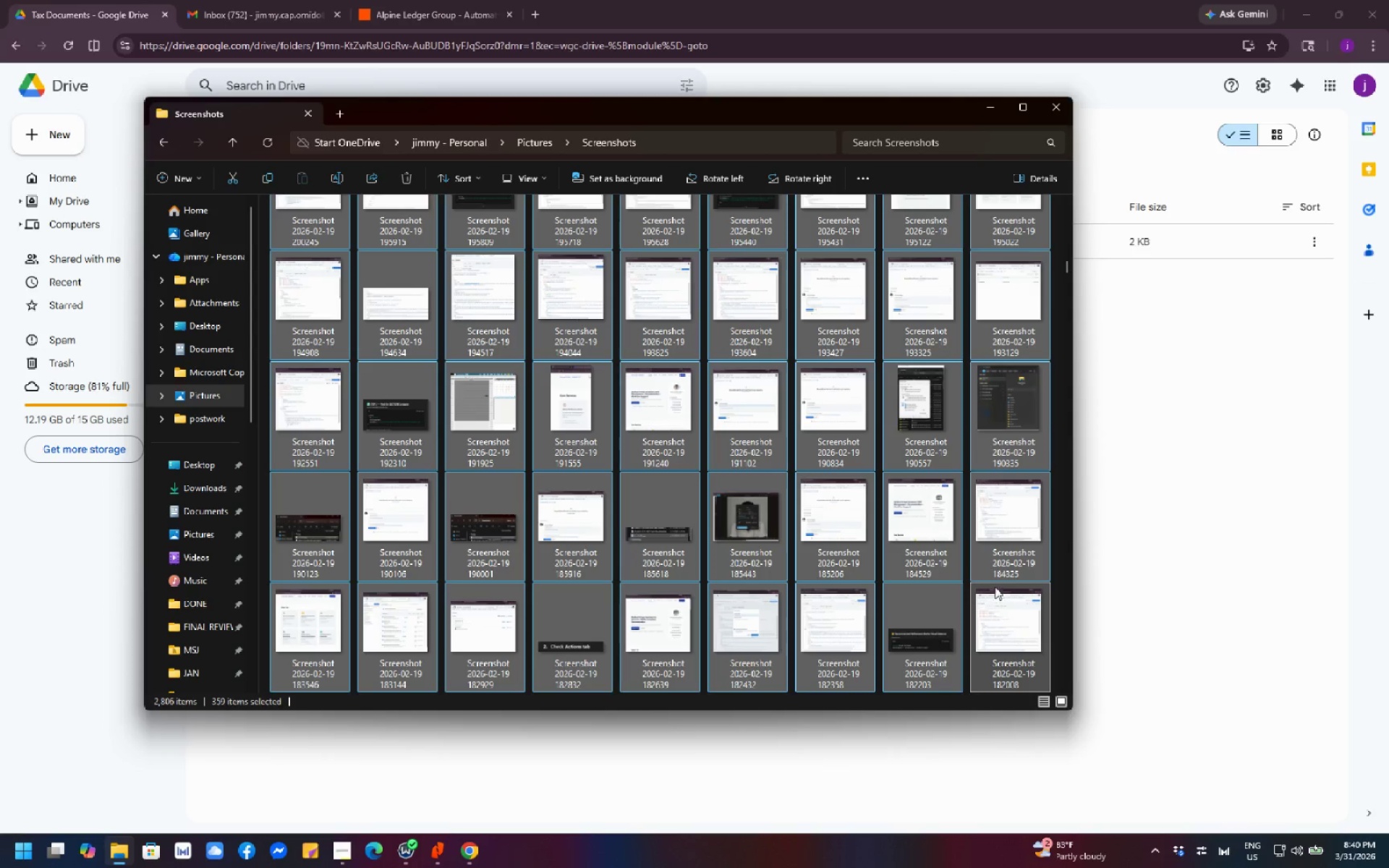 
scroll: coordinate [993, 582], scroll_direction: down, amount: 5.0
 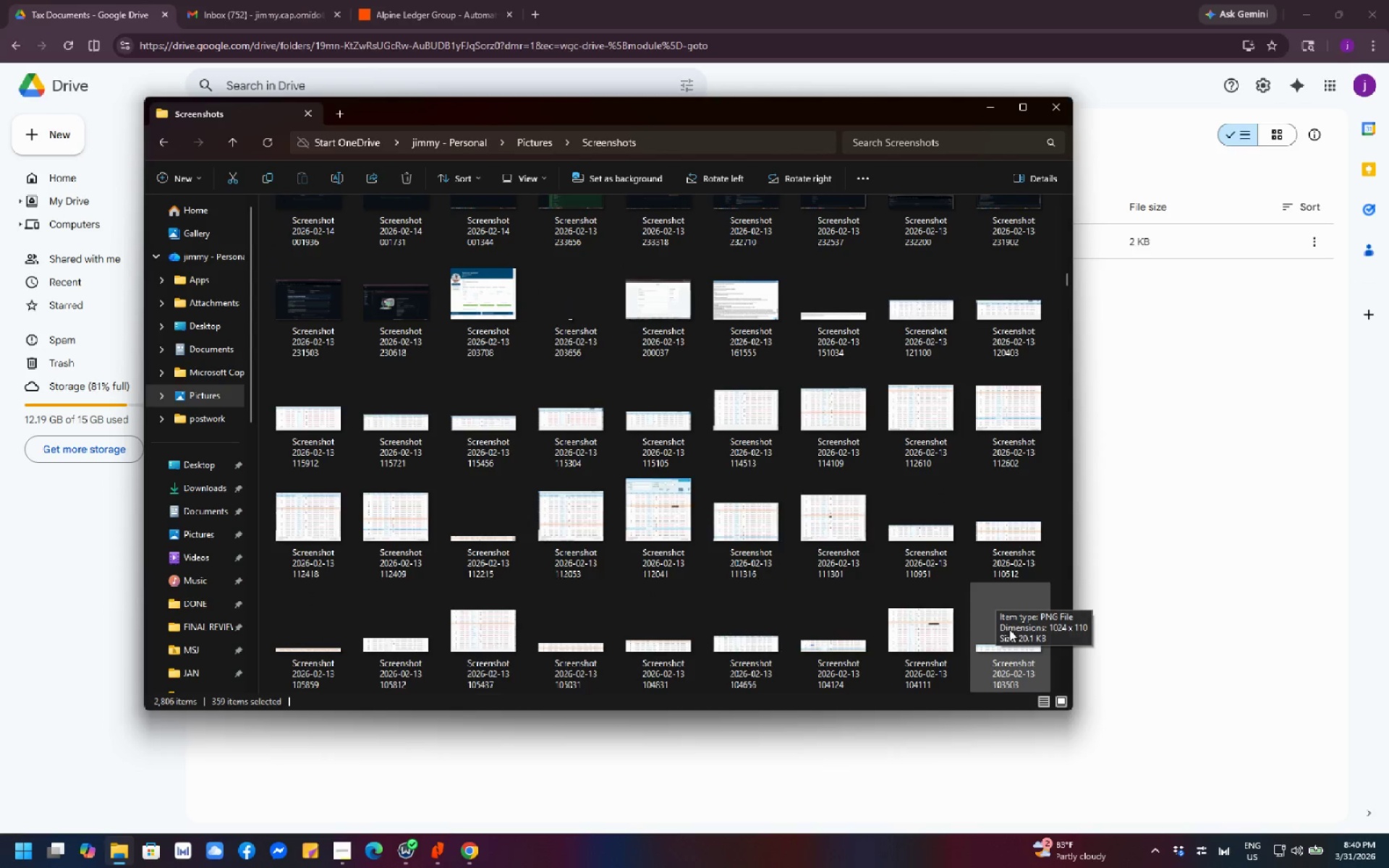 
hold_key(key=ShiftLeft, duration=1.28)
left_click([948, 639])
 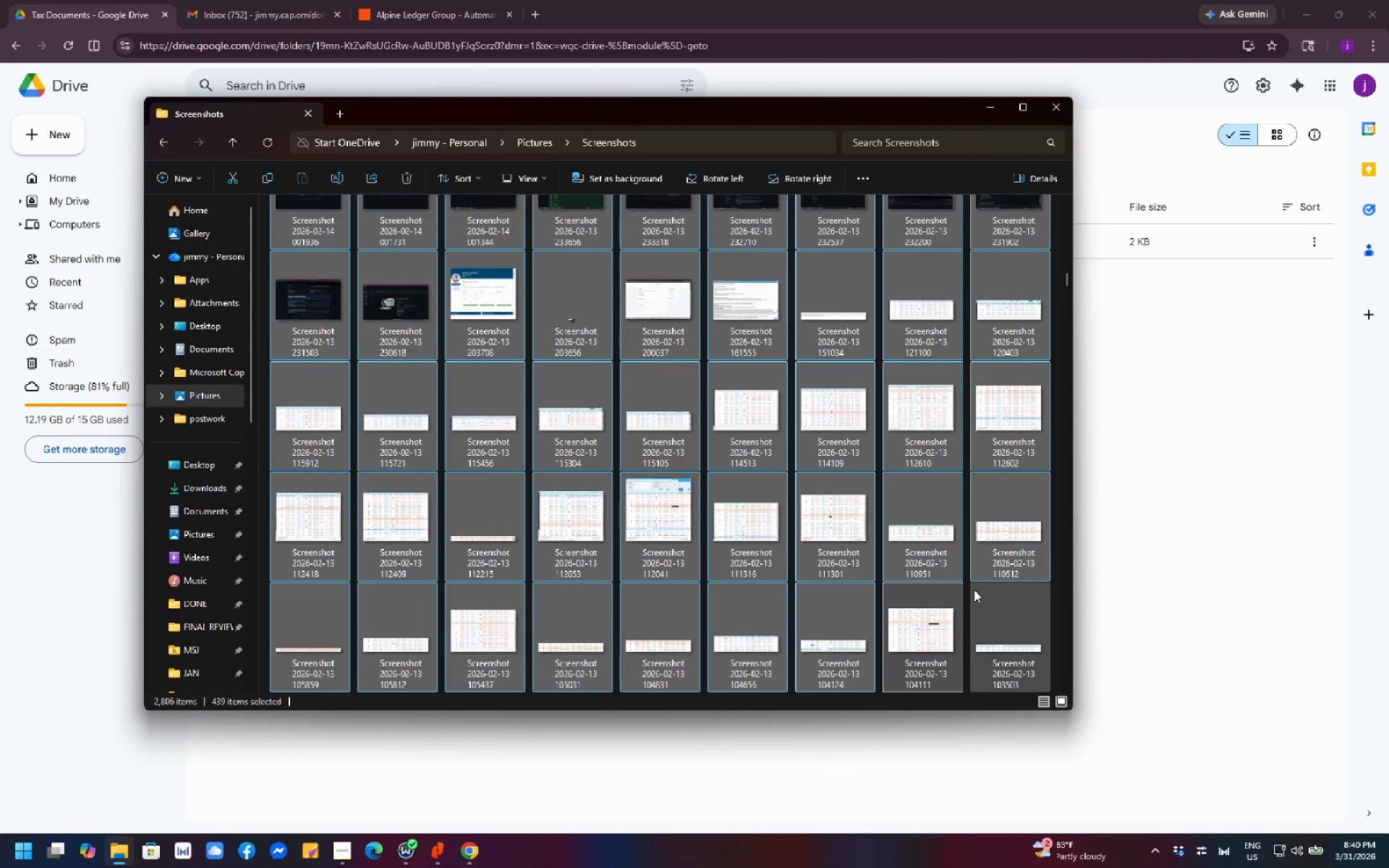 
scroll: coordinate [976, 590], scroll_direction: down, amount: 4.0
 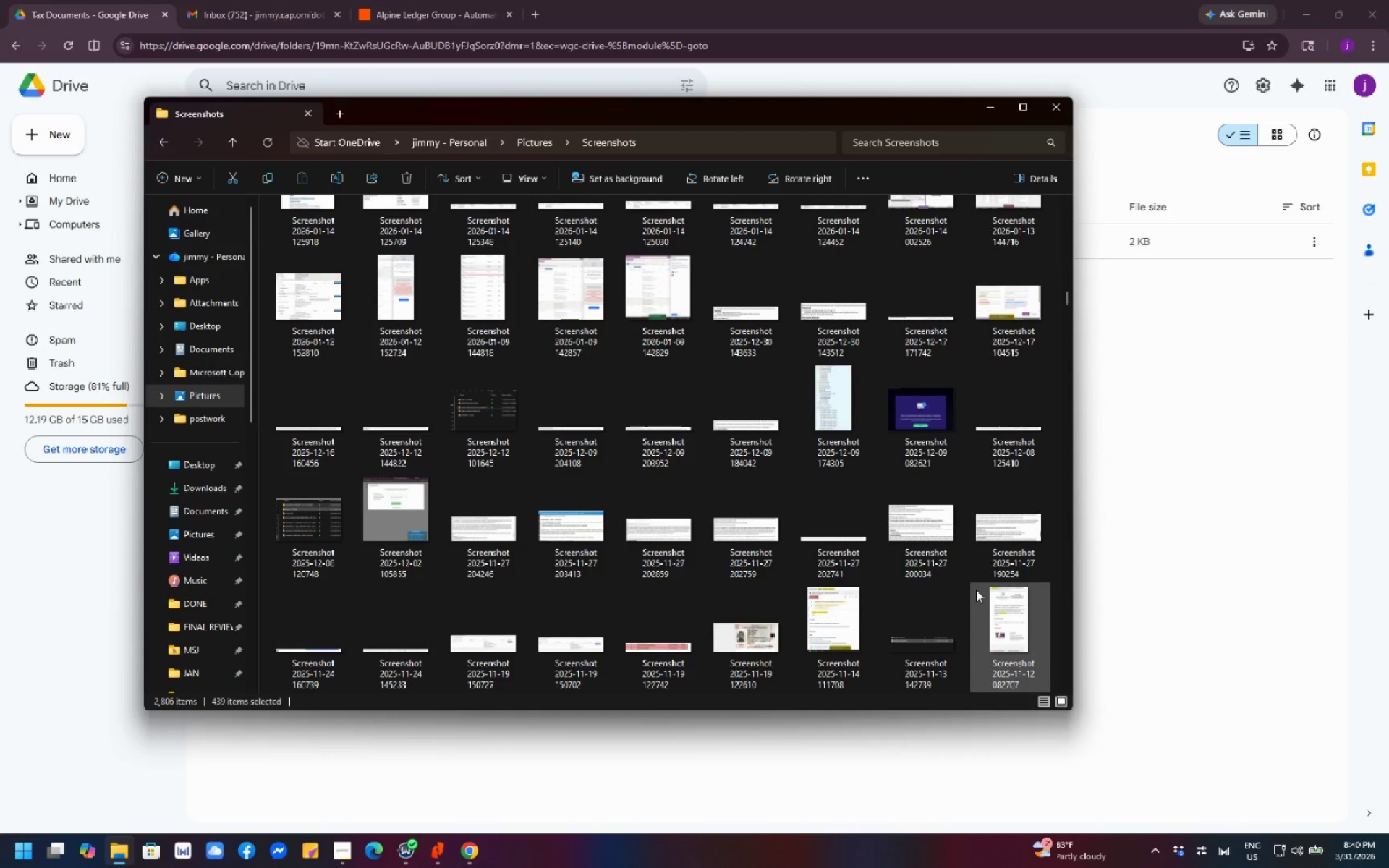 
hold_key(key=ShiftLeft, duration=0.95)
left_click([998, 630])
 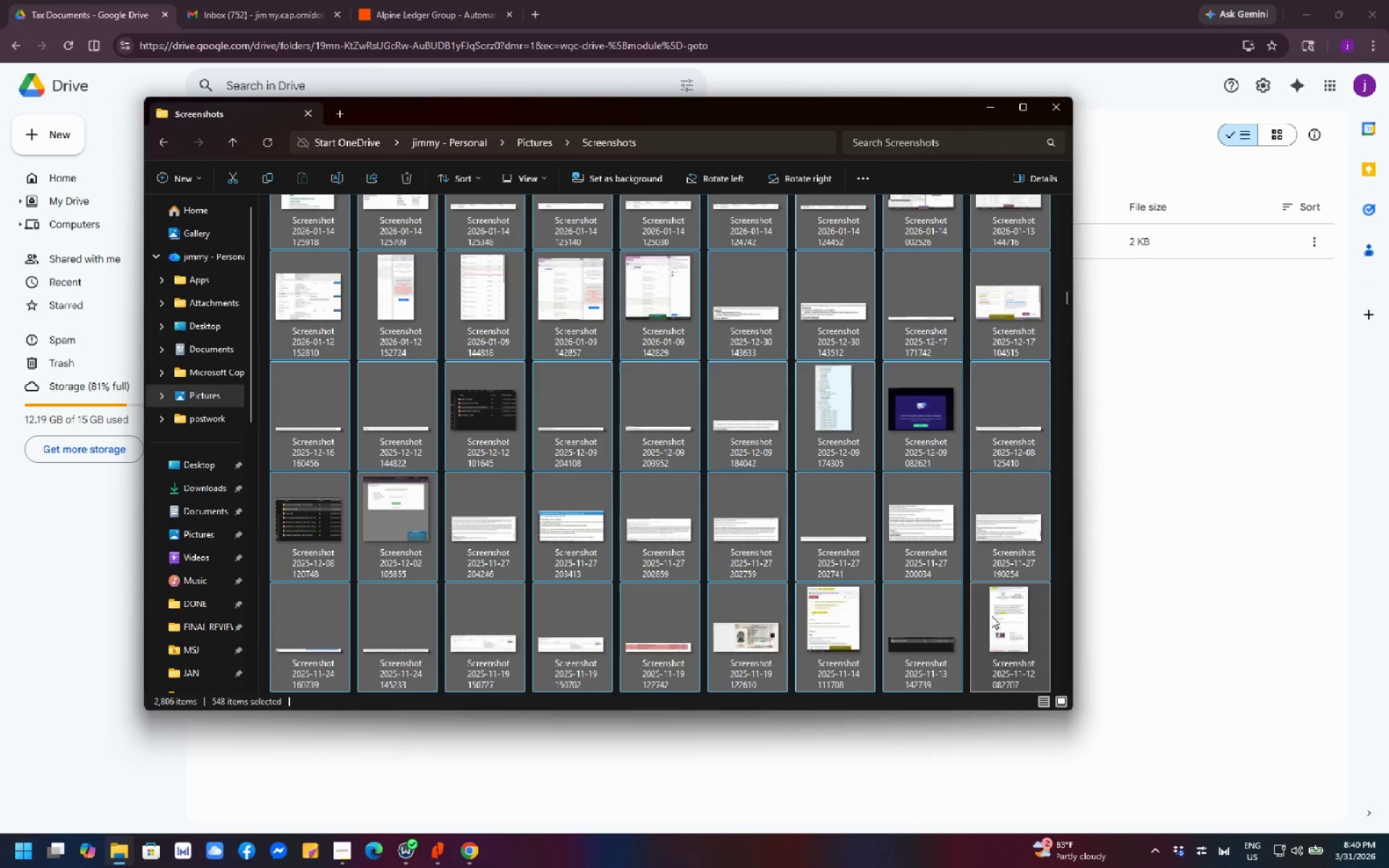 
scroll: coordinate [990, 616], scroll_direction: down, amount: 6.0
 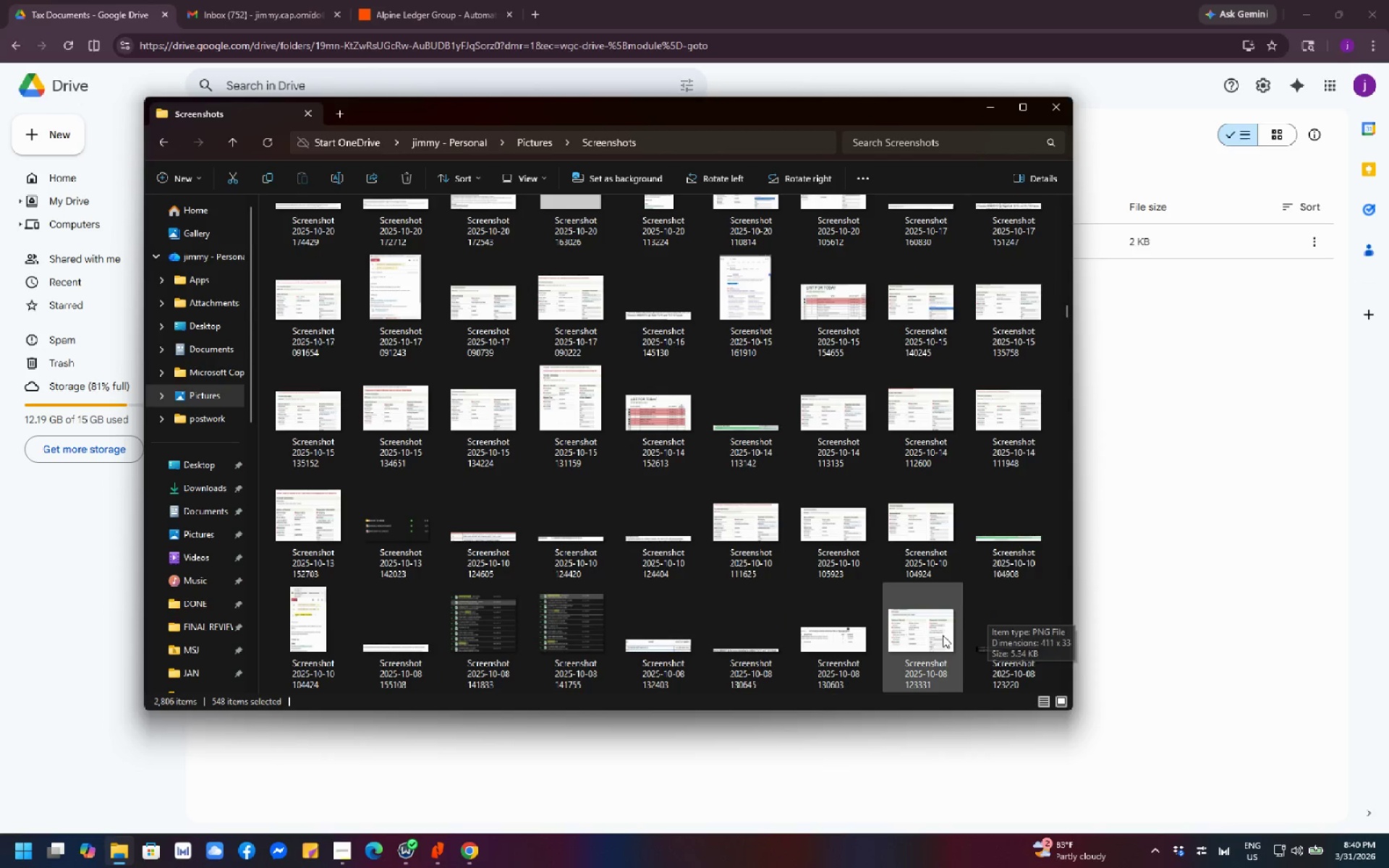 
hold_key(key=ShiftLeft, duration=0.41)
left_click([929, 647])
 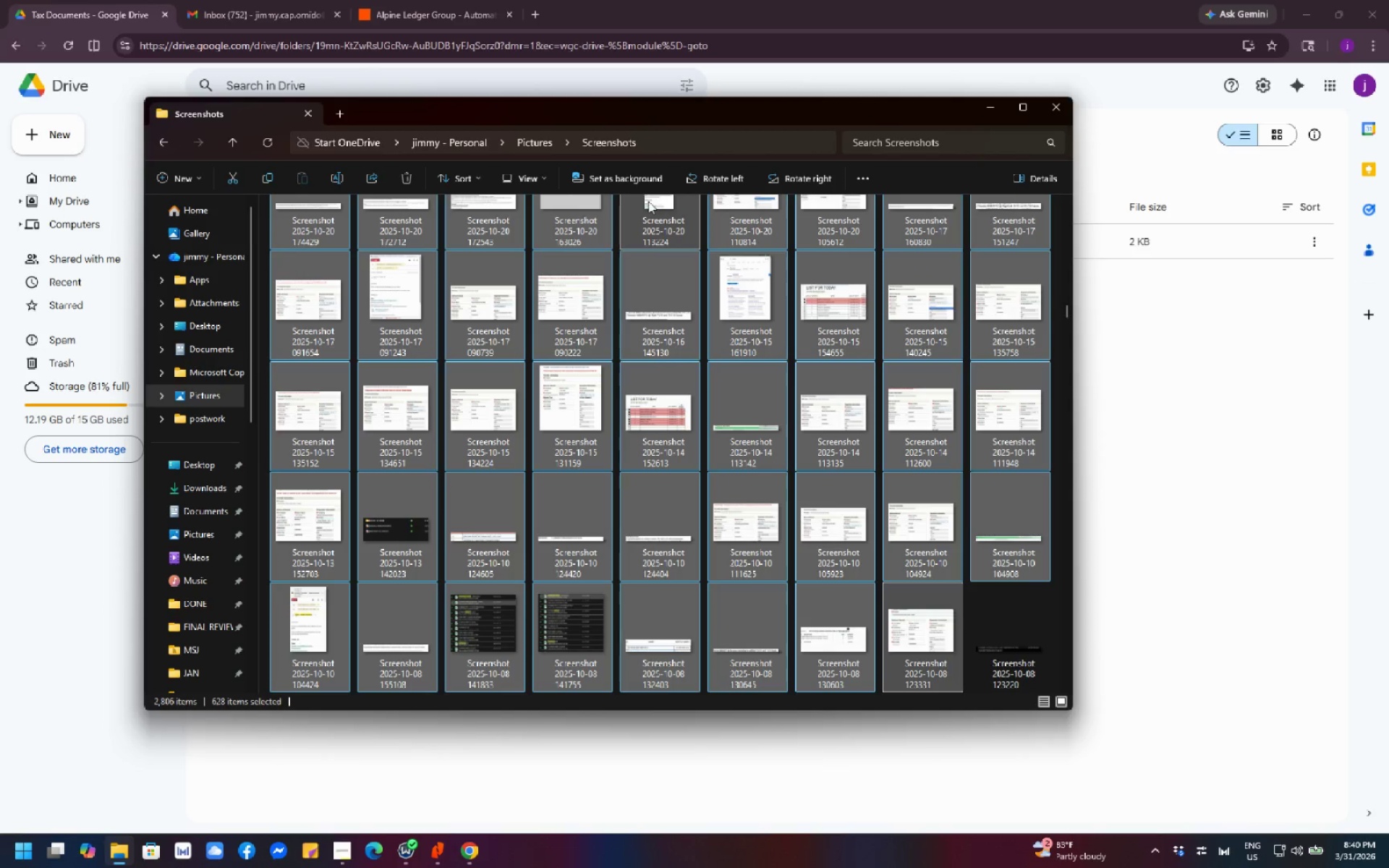 
mouse_move([402, 184])
 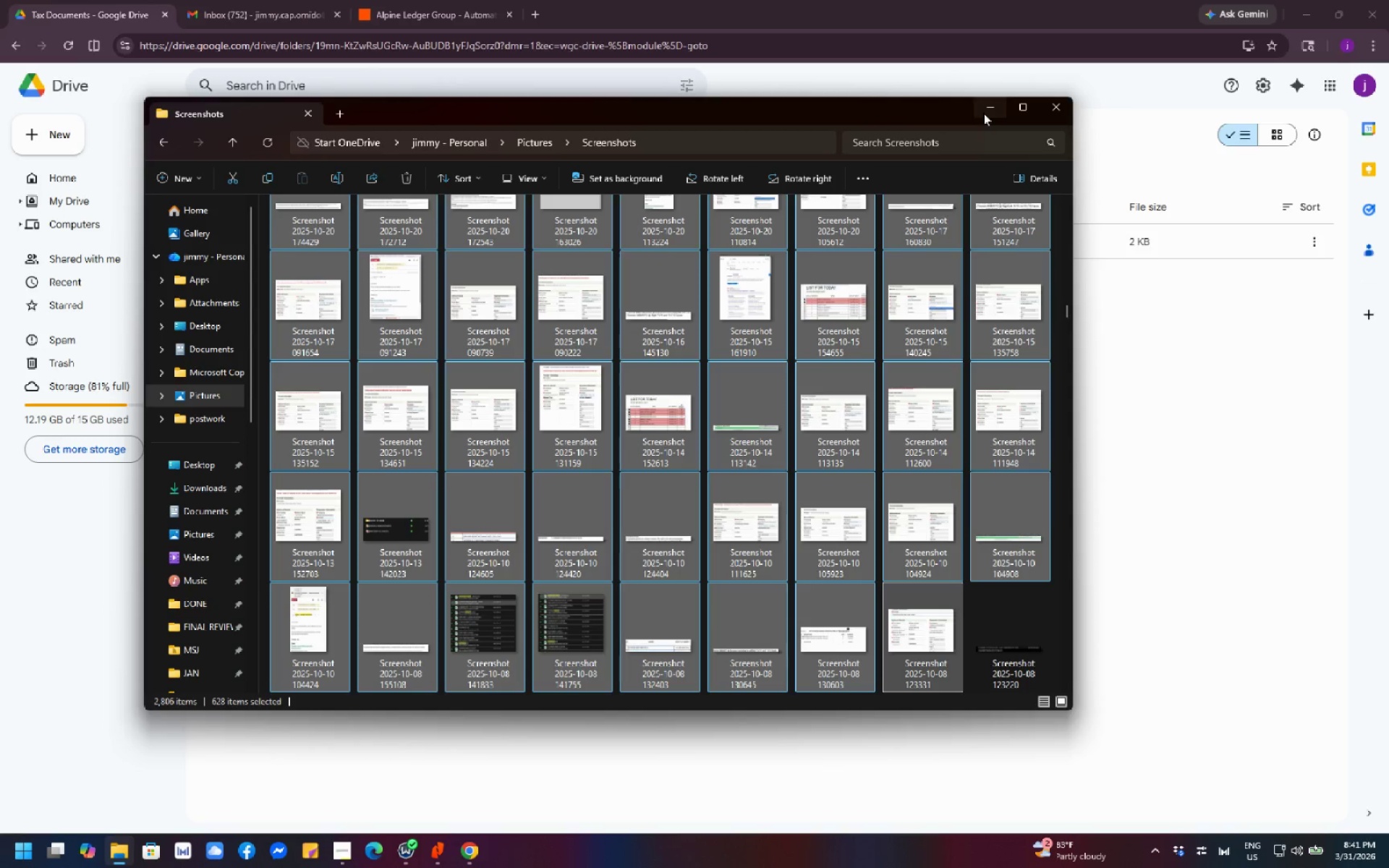 
left_click([983, 113])
 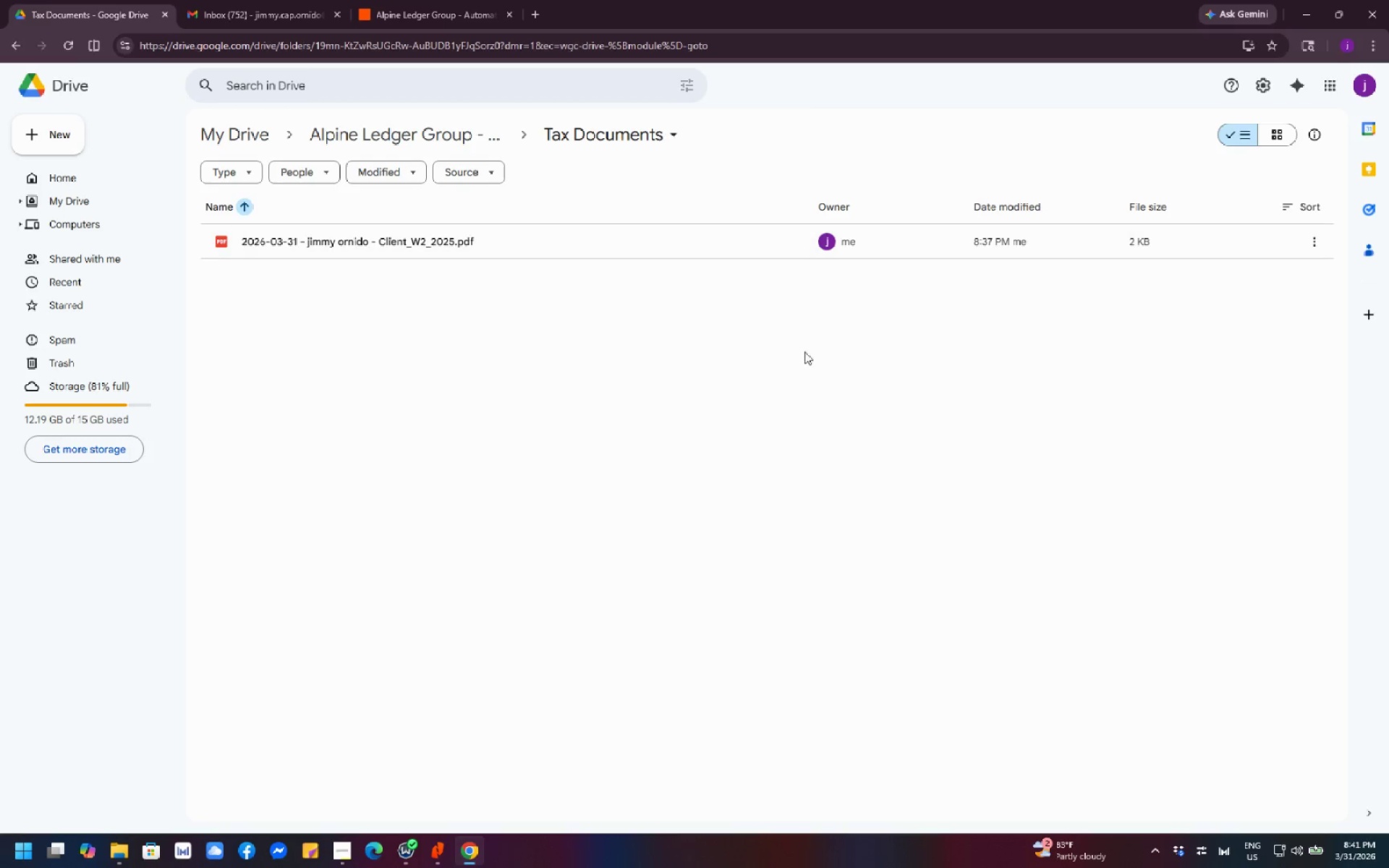 
left_click([754, 452])
 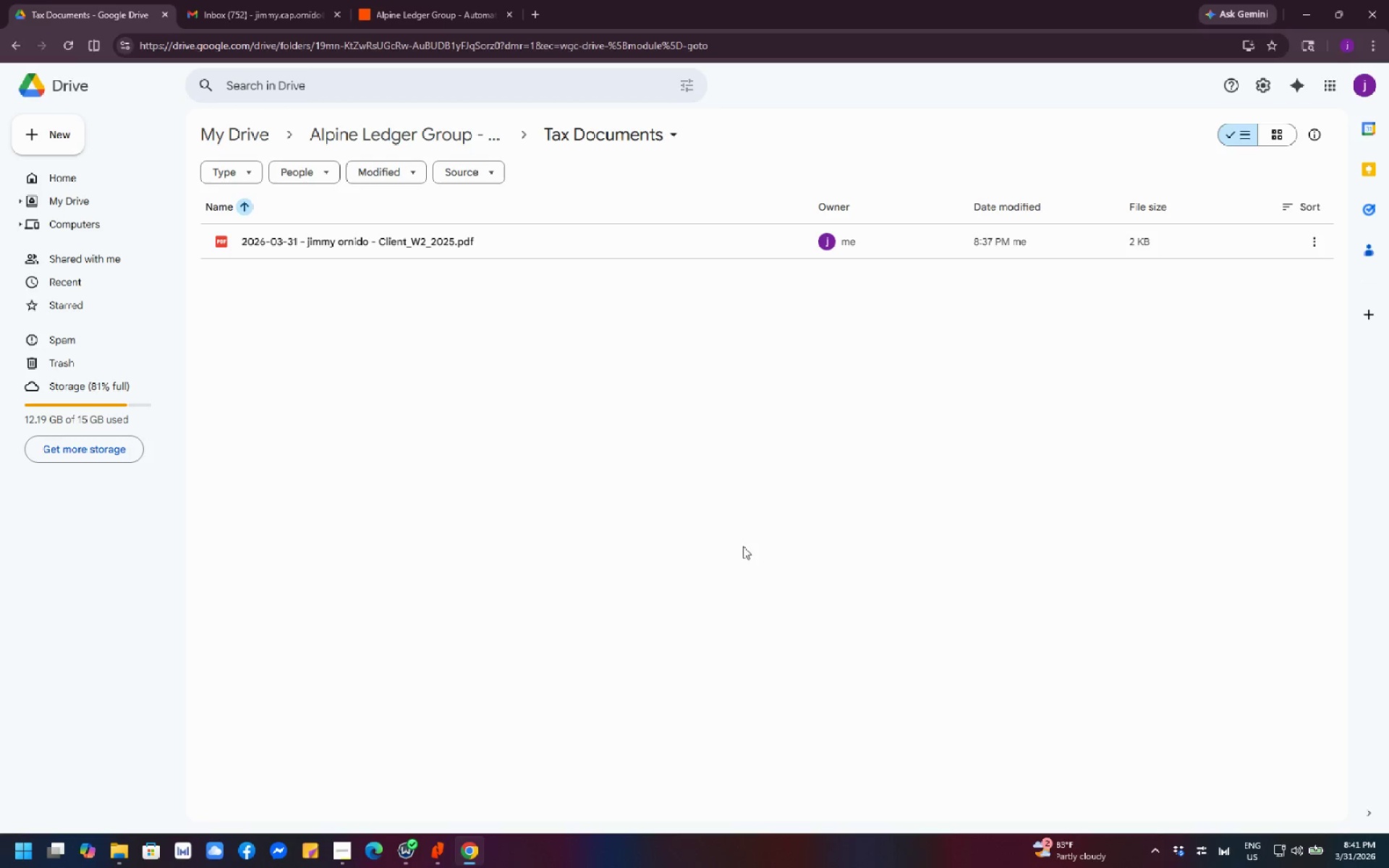 
scroll: coordinate [589, 427], scroll_direction: up, amount: 3.0
 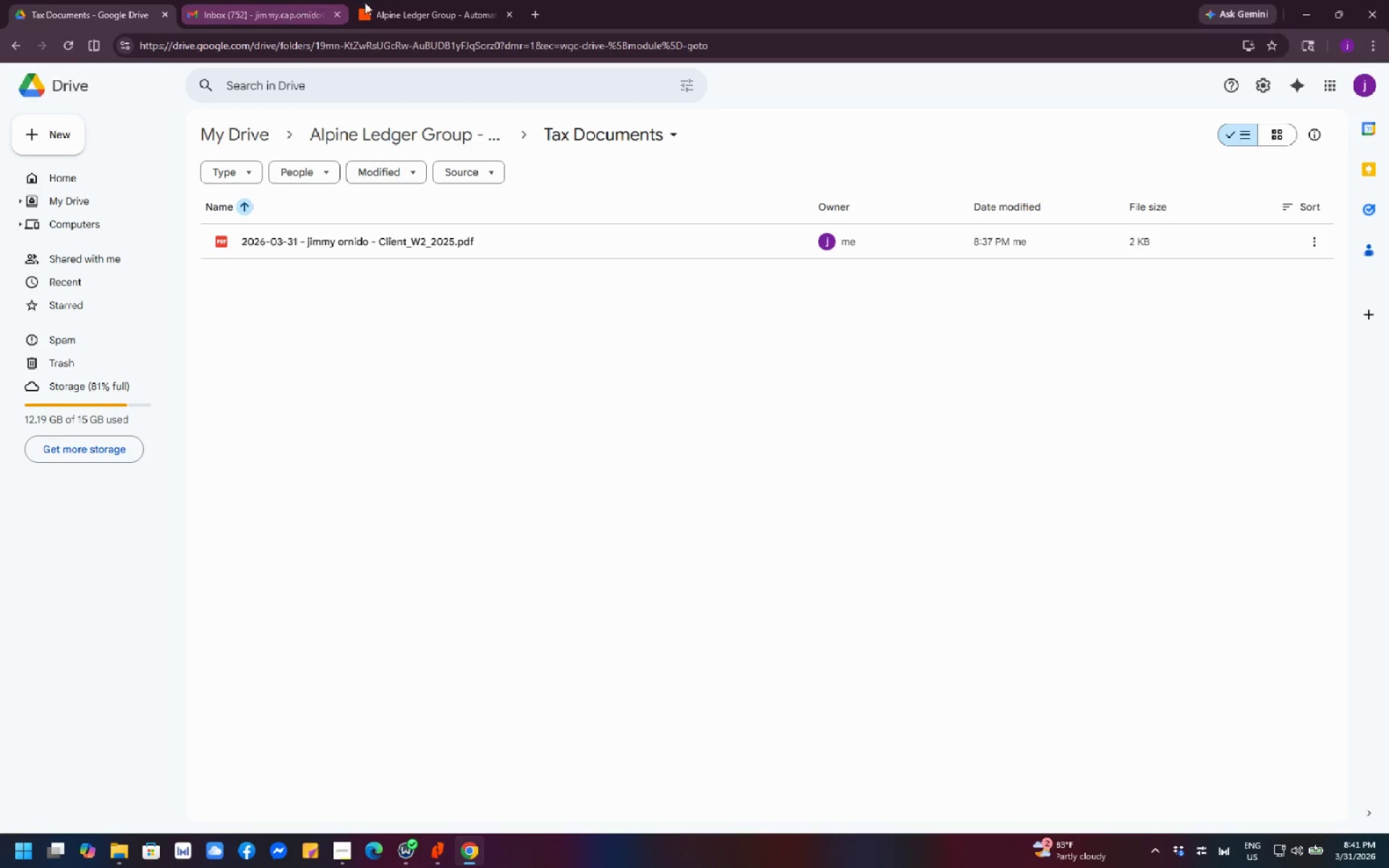 
left_click([415, 4])
 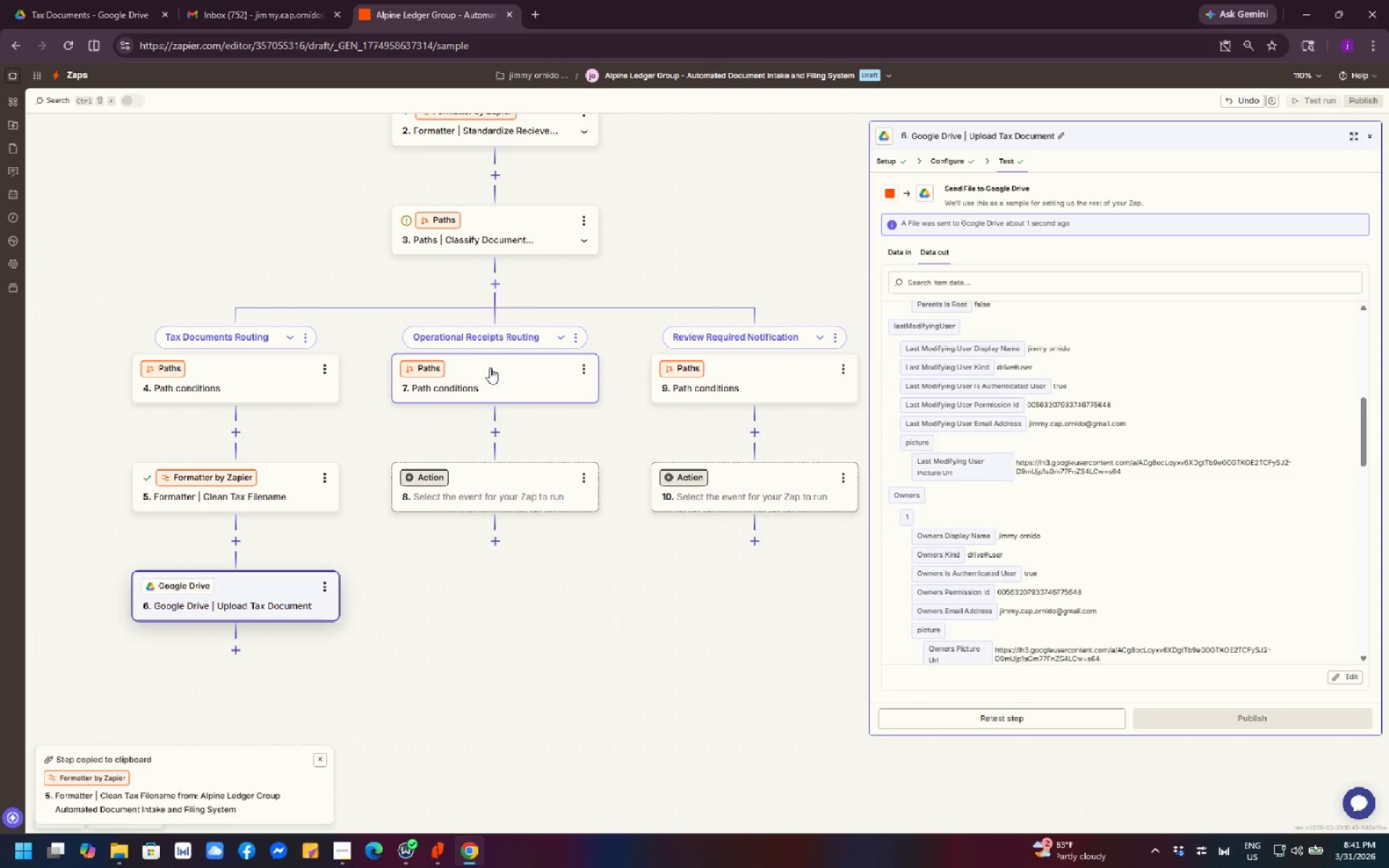 
wait(7.61)
 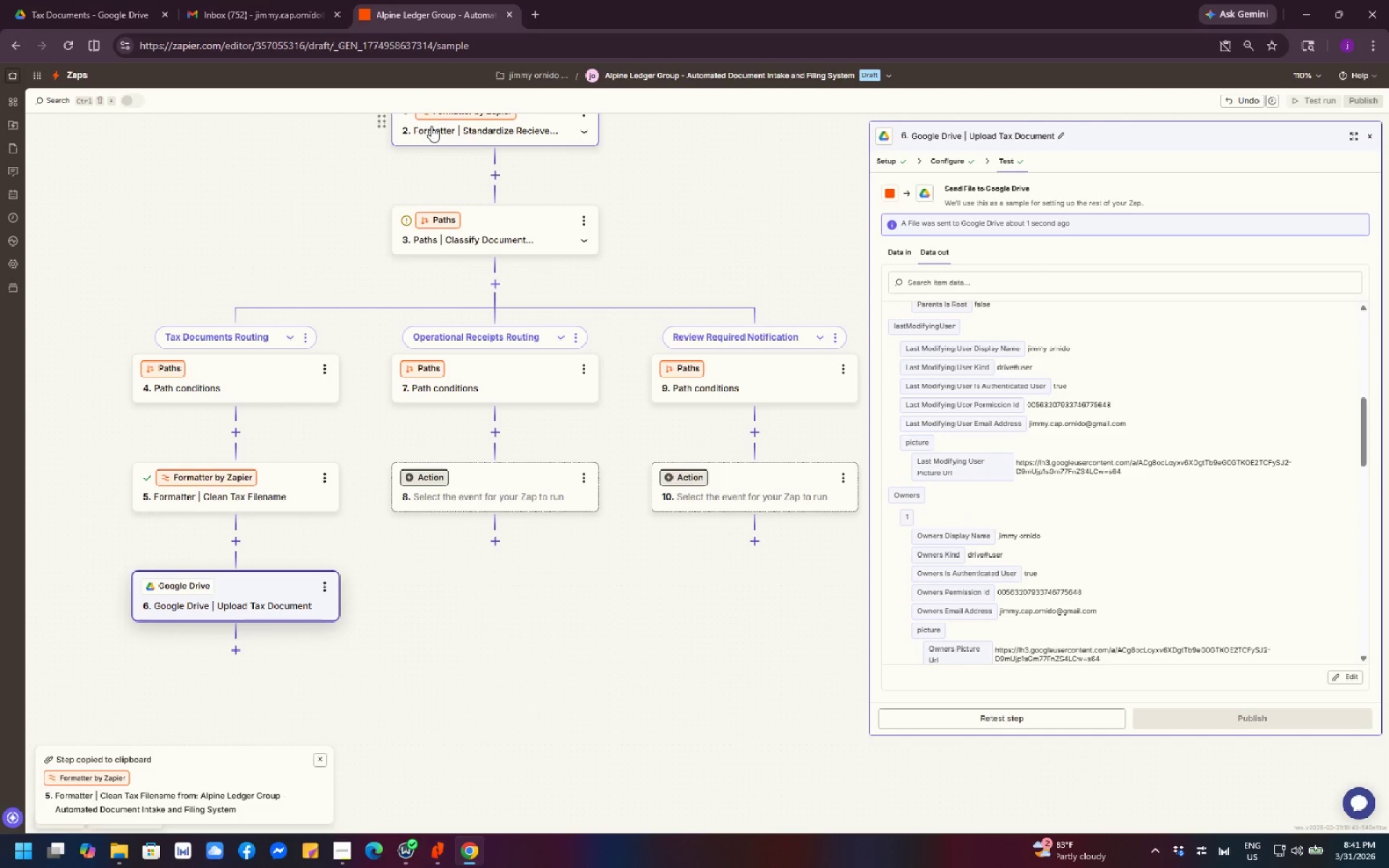 
left_click_drag(start_coordinate=[547, 673], to_coordinate=[527, 750])
 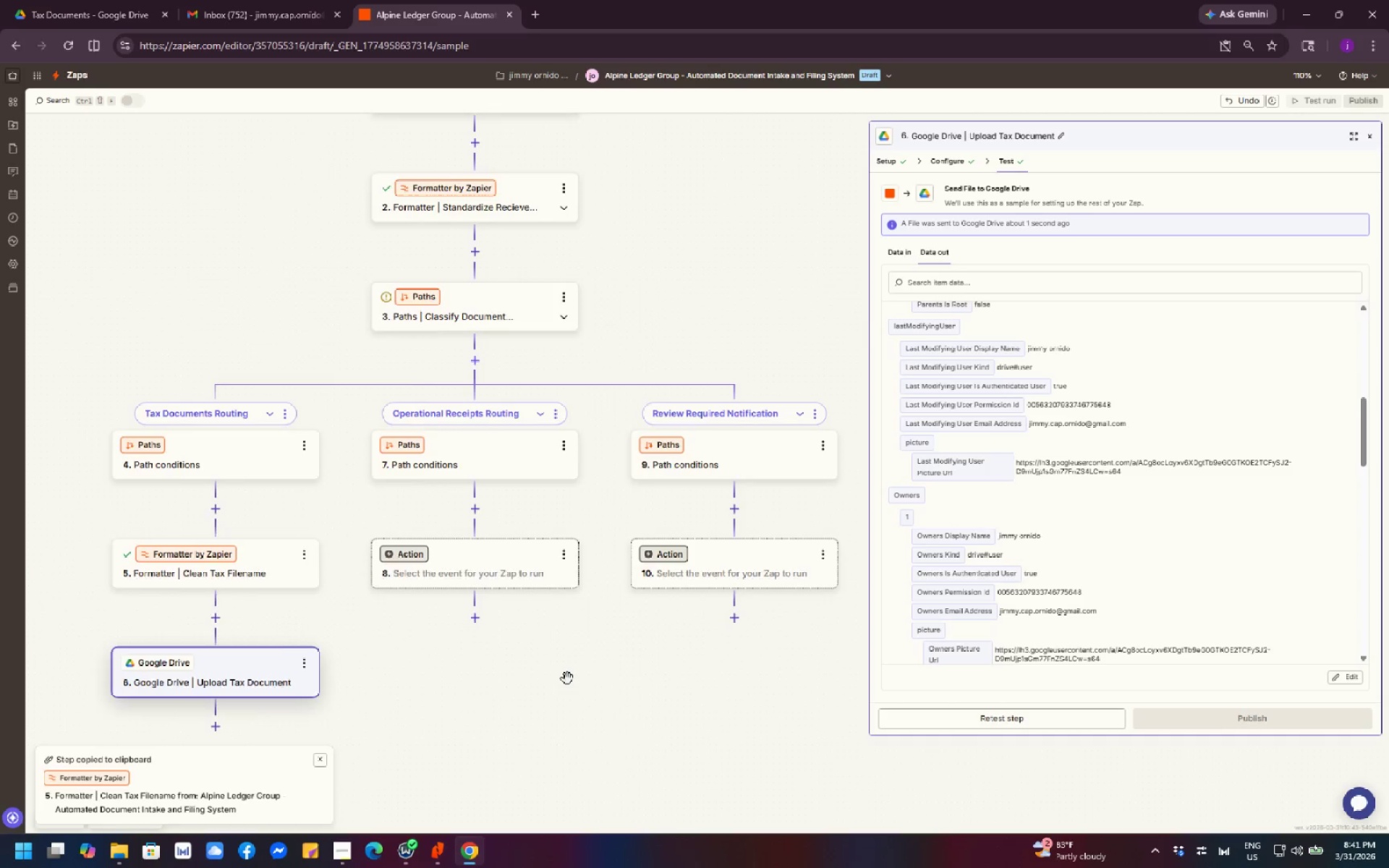 
hold_key(key=ControlLeft, duration=0.92)
scroll: coordinate [567, 675], scroll_direction: down, amount: 1.0
 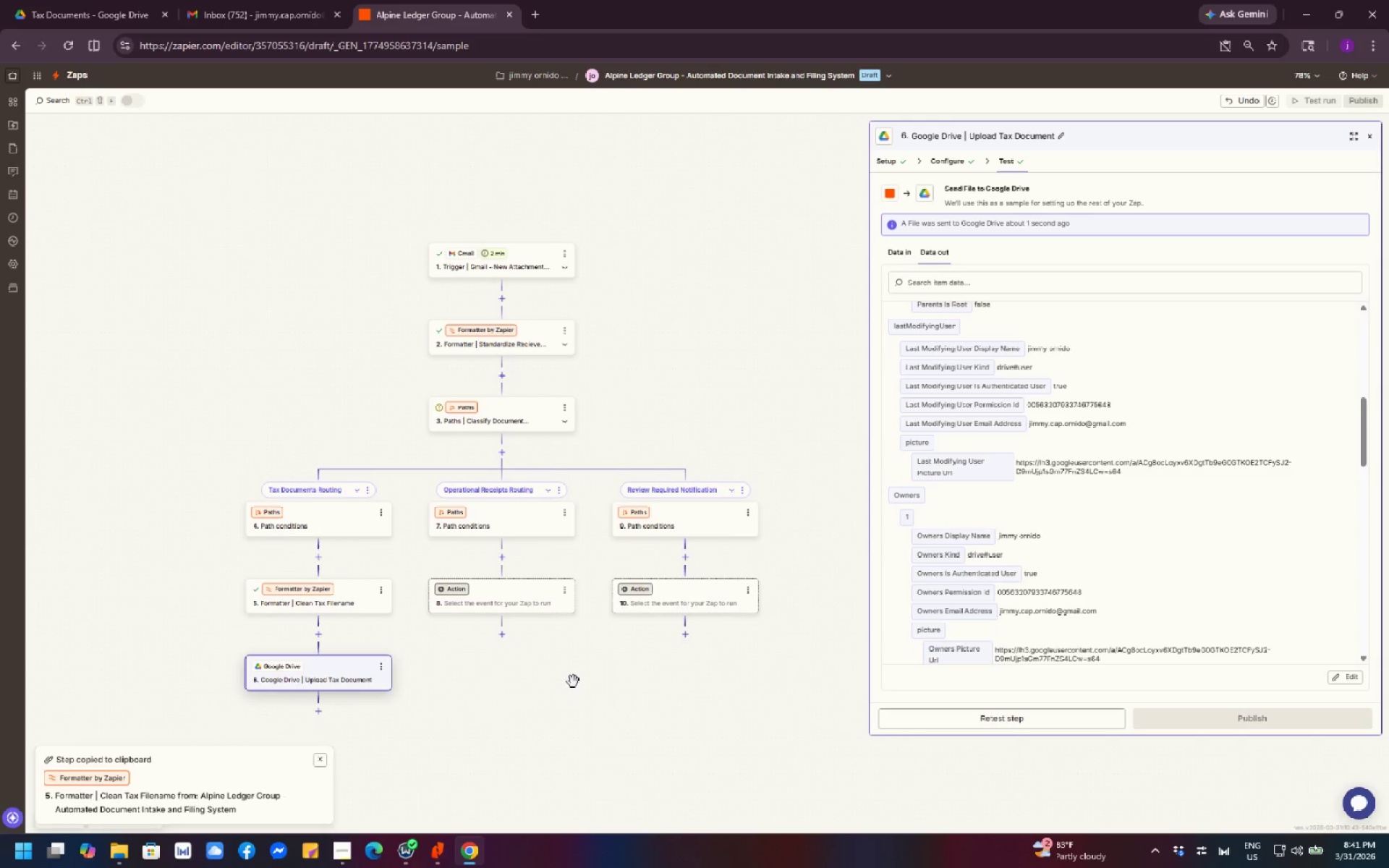 
left_click_drag(start_coordinate=[582, 691], to_coordinate=[565, 622])
 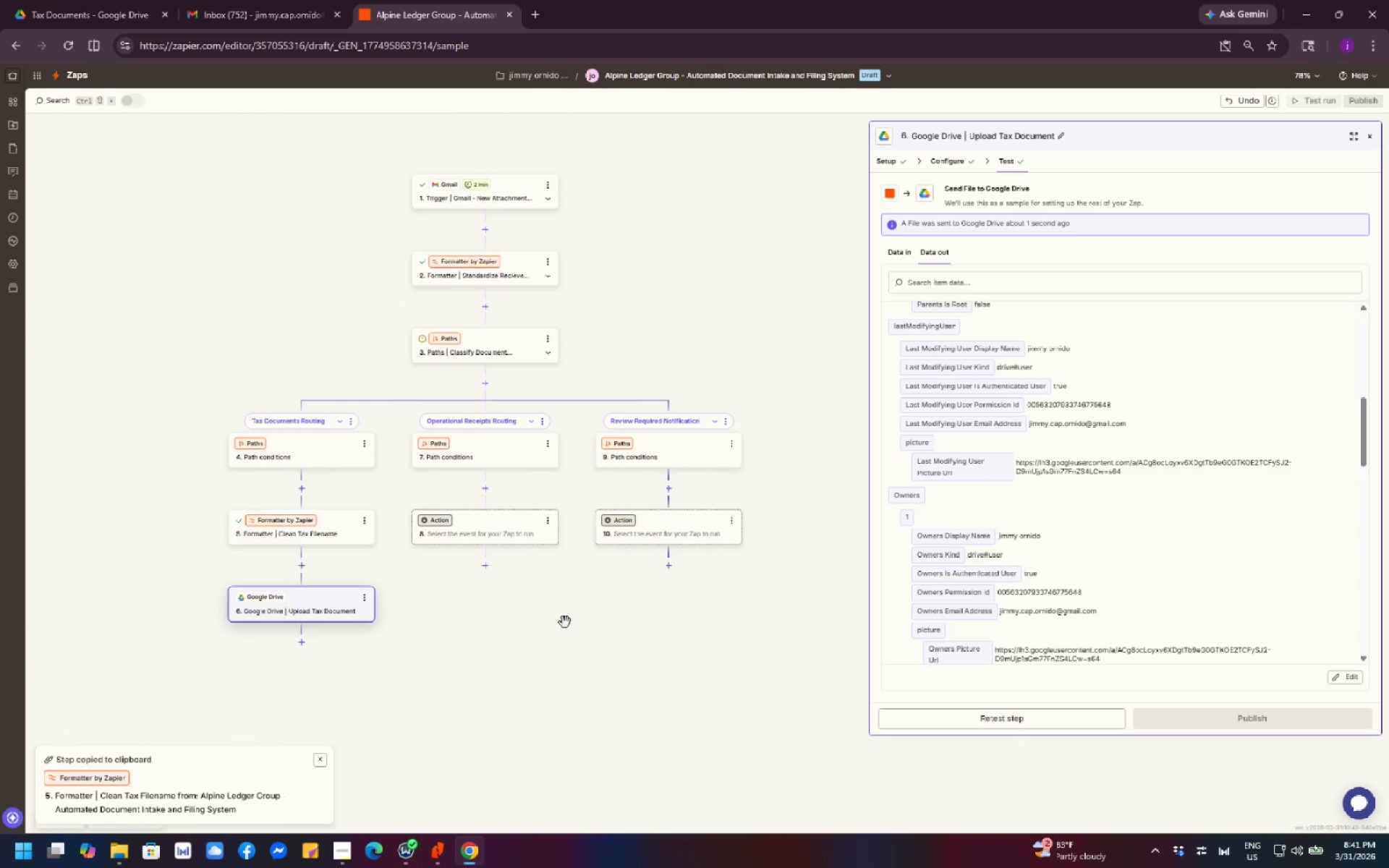 
hold_key(key=ControlLeft, duration=0.84)
scroll: coordinate [565, 622], scroll_direction: up, amount: 1.0
 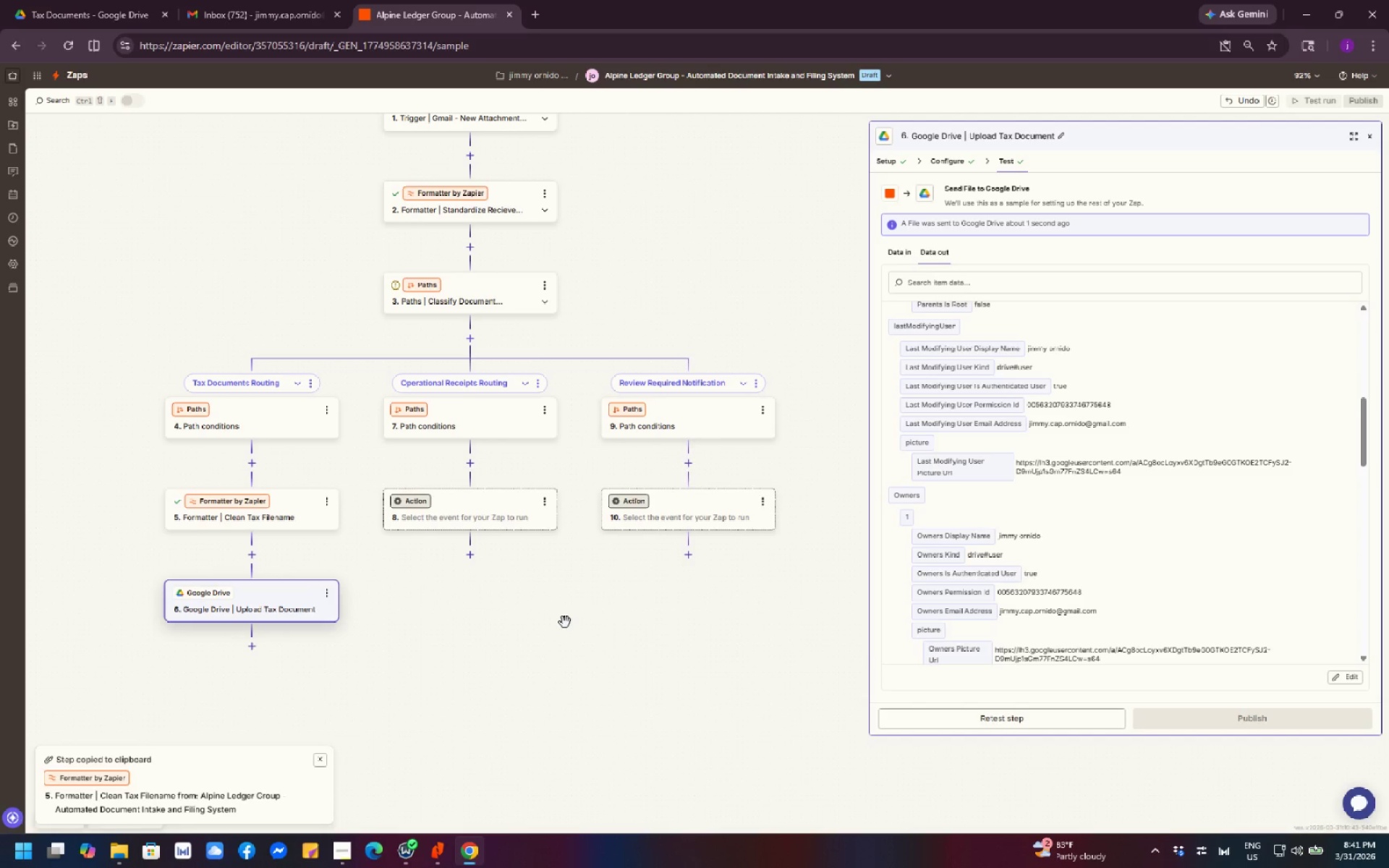 
left_click_drag(start_coordinate=[565, 622], to_coordinate=[571, 660])
 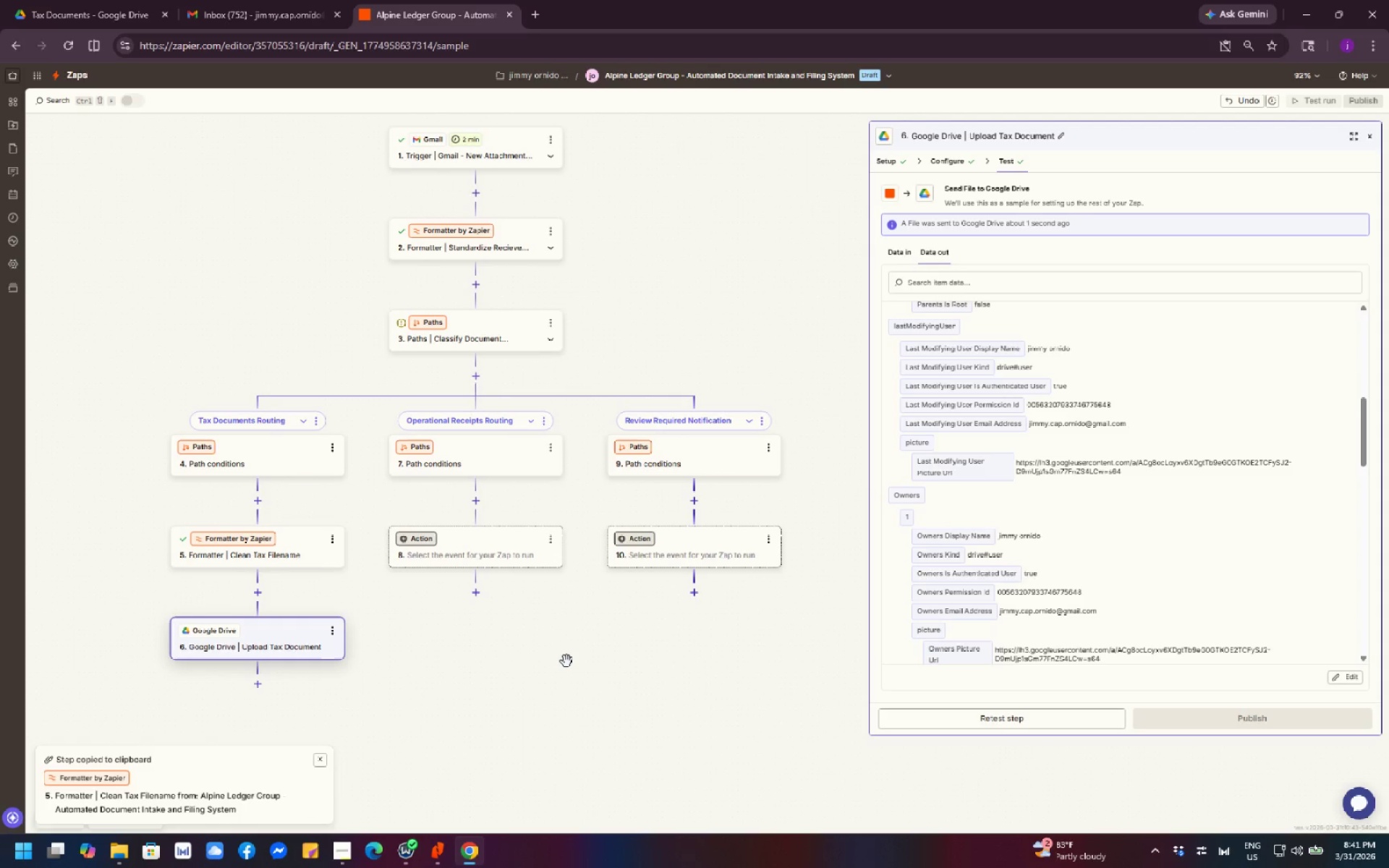 
wait(7.33)
 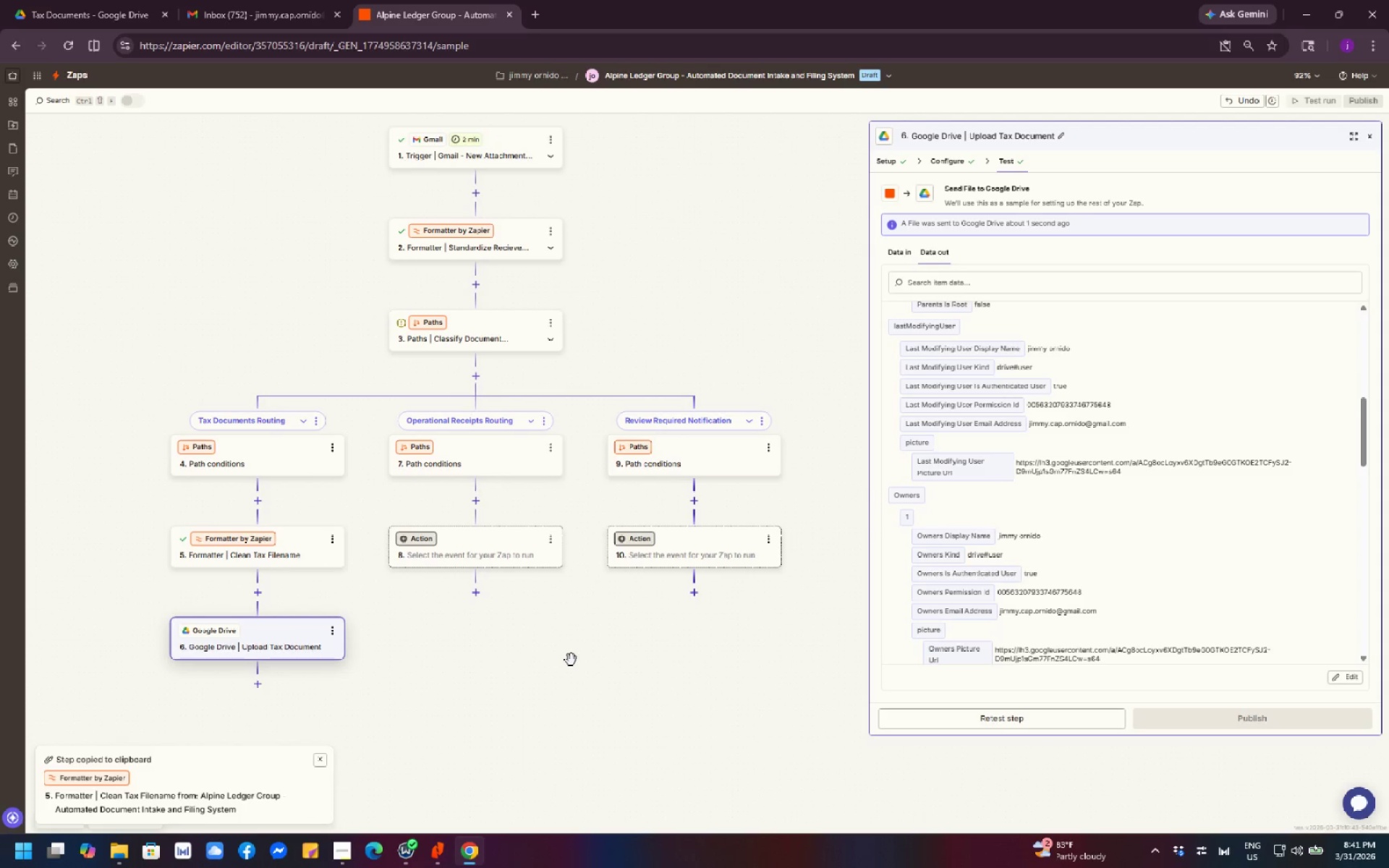 
scroll: coordinate [1006, 391], scroll_direction: down, amount: 9.0
 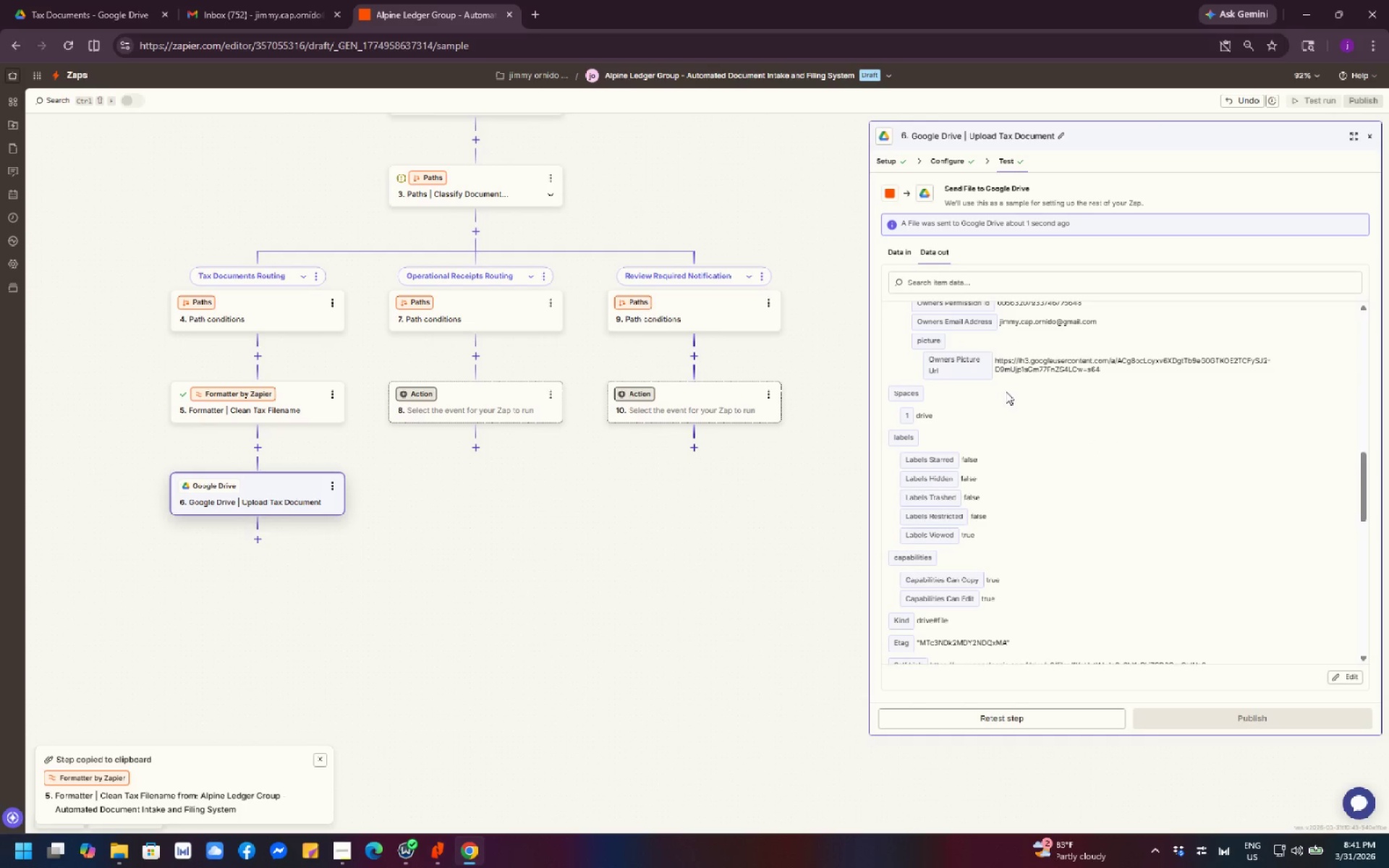 
scroll: coordinate [1006, 391], scroll_direction: up, amount: 3.0
 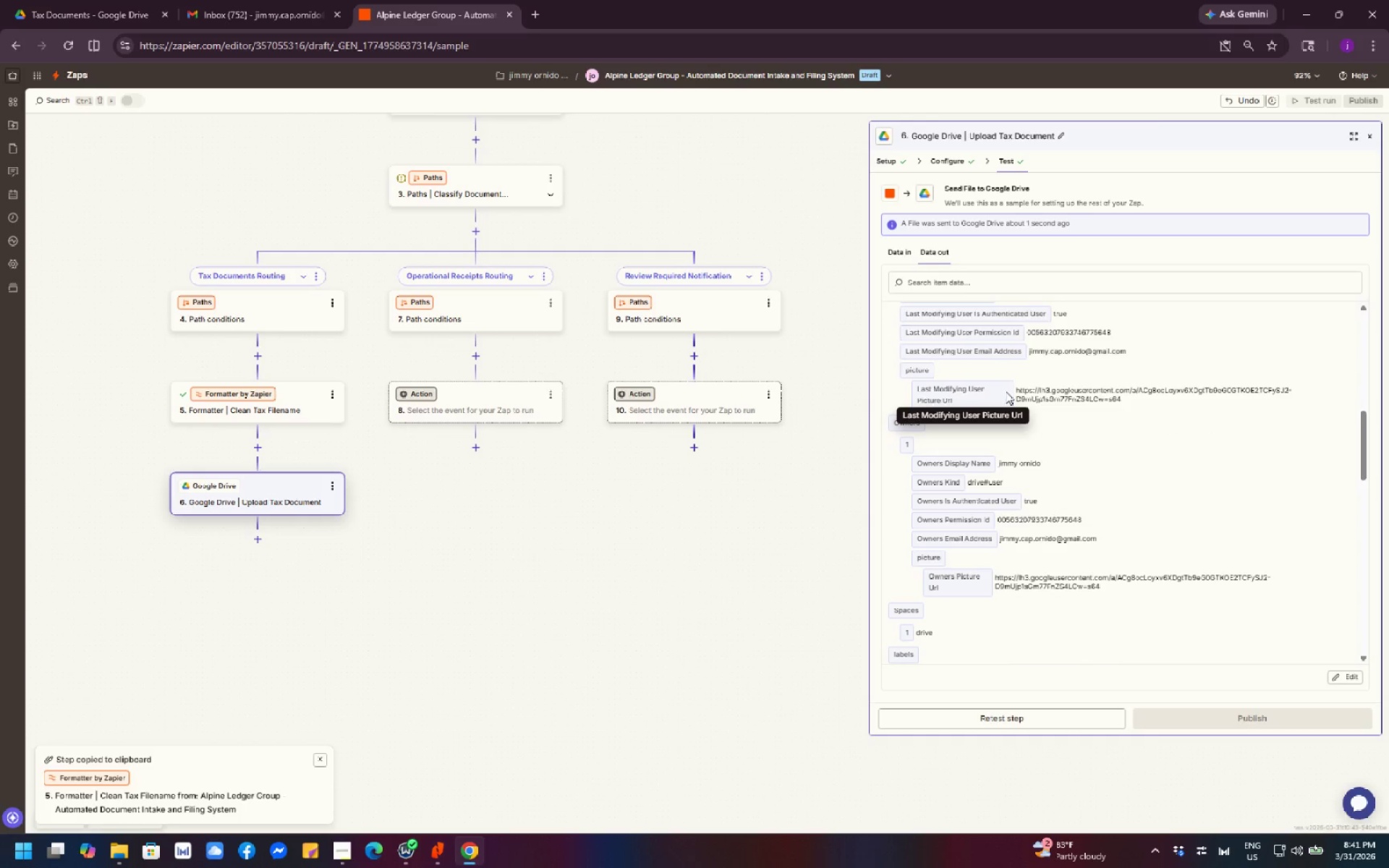 
scroll: coordinate [1006, 391], scroll_direction: down, amount: 4.0
 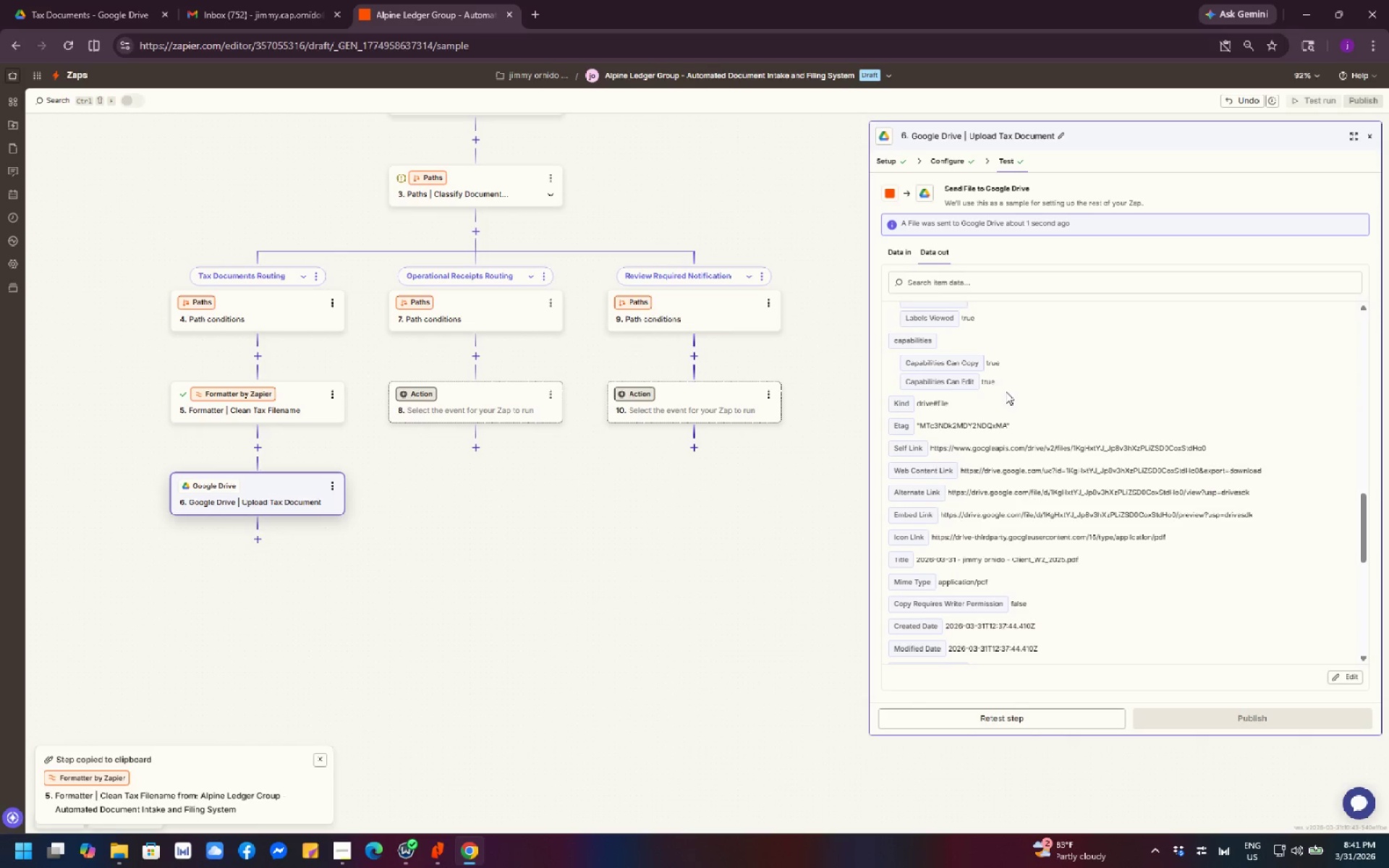 
wait(9.12)
 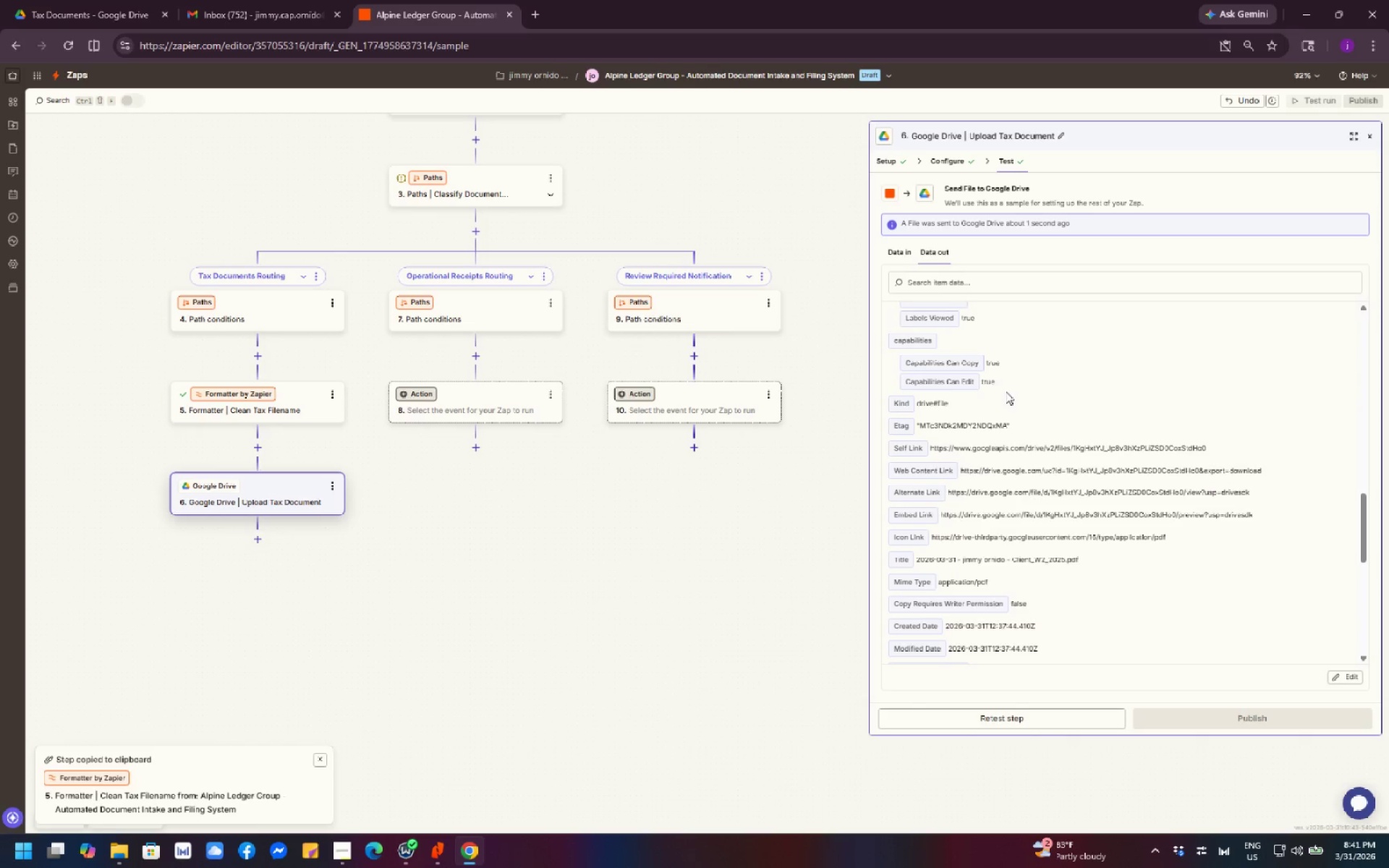 
scroll: coordinate [1019, 407], scroll_direction: down, amount: 2.0
 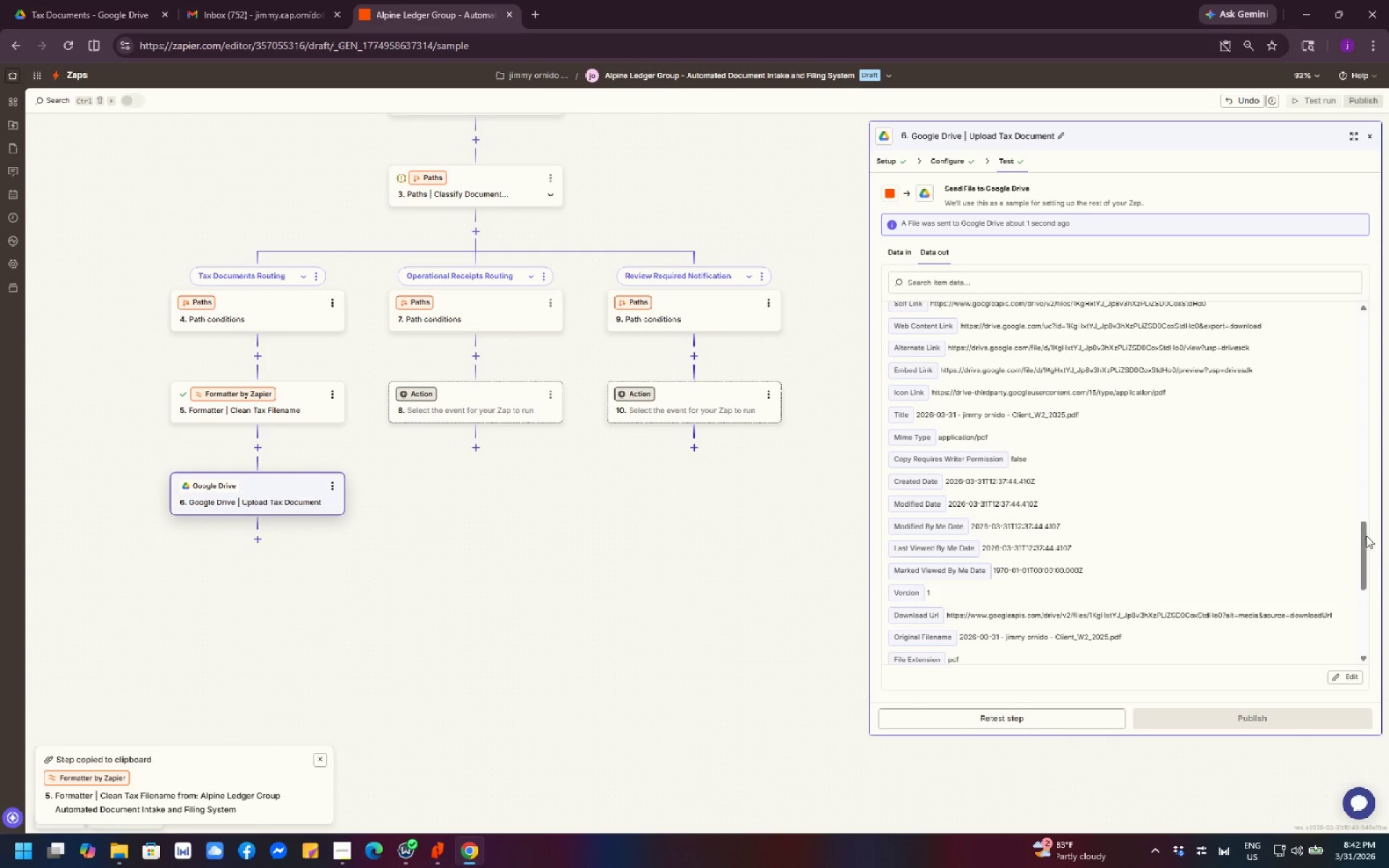 
wait(8.55)
 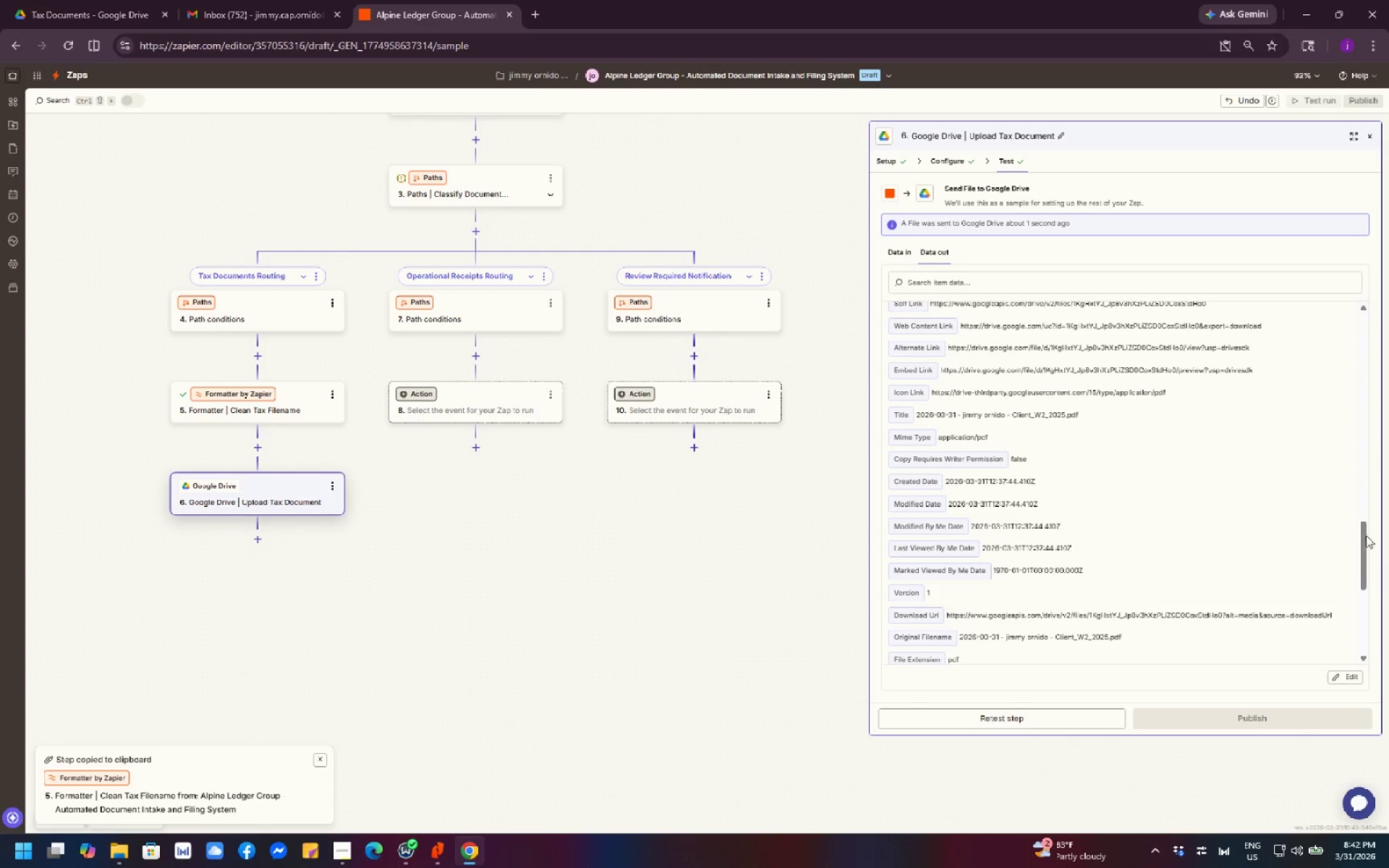 
left_click([346, 856])